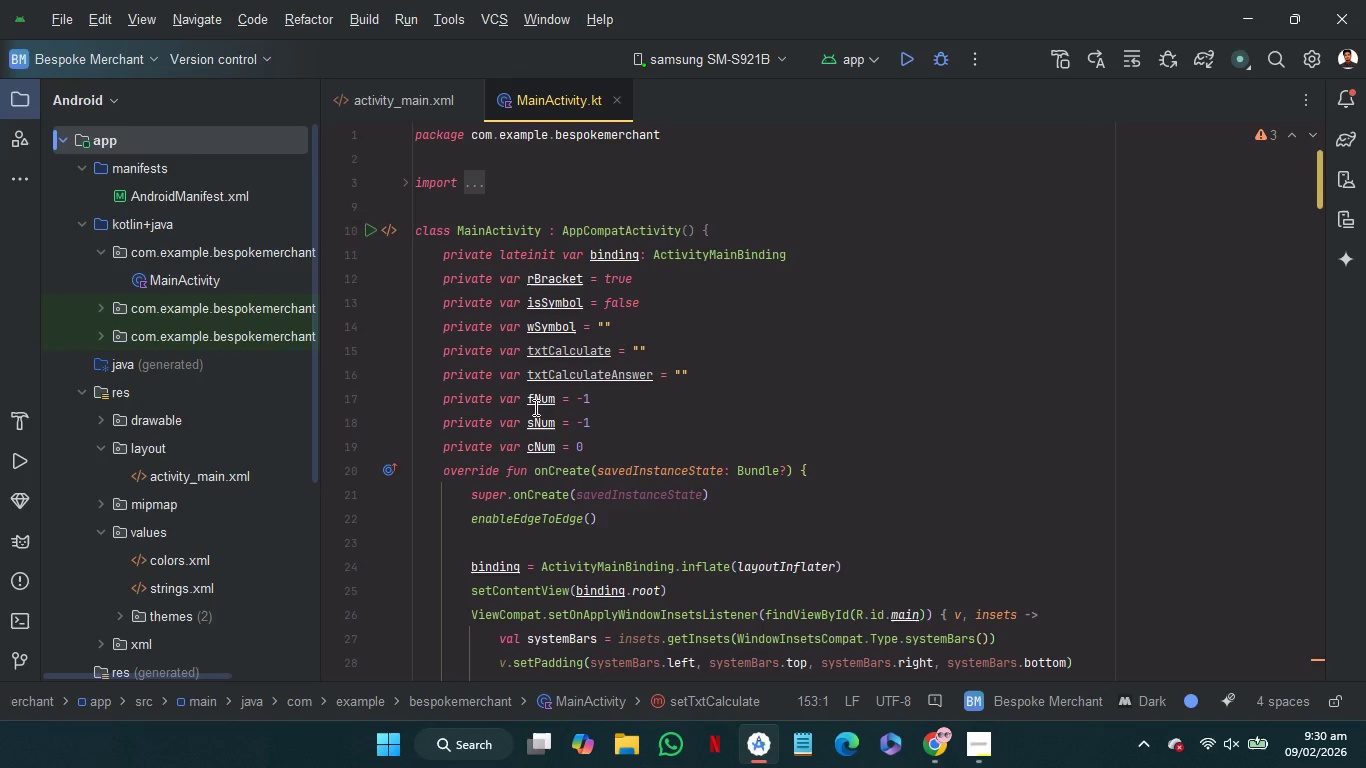 
left_click([534, 407])
 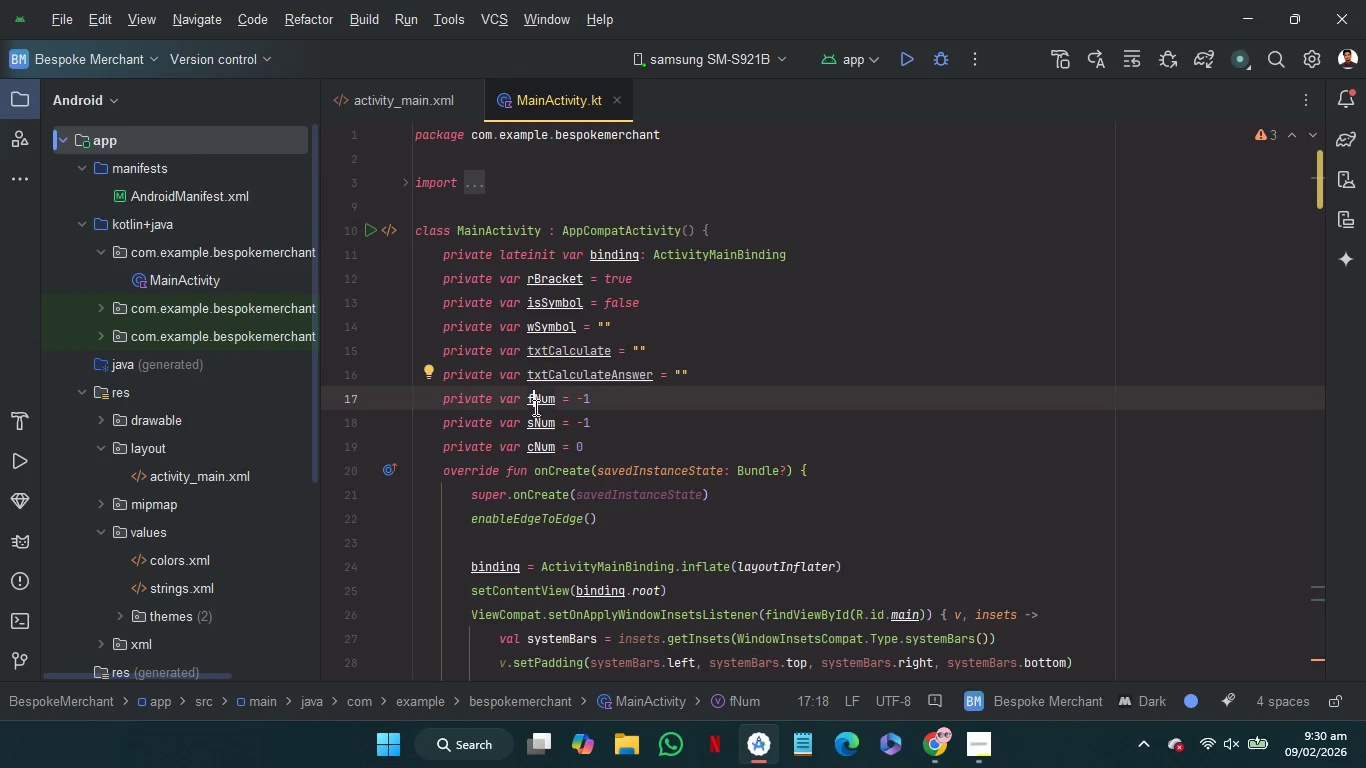 
type(irst)
 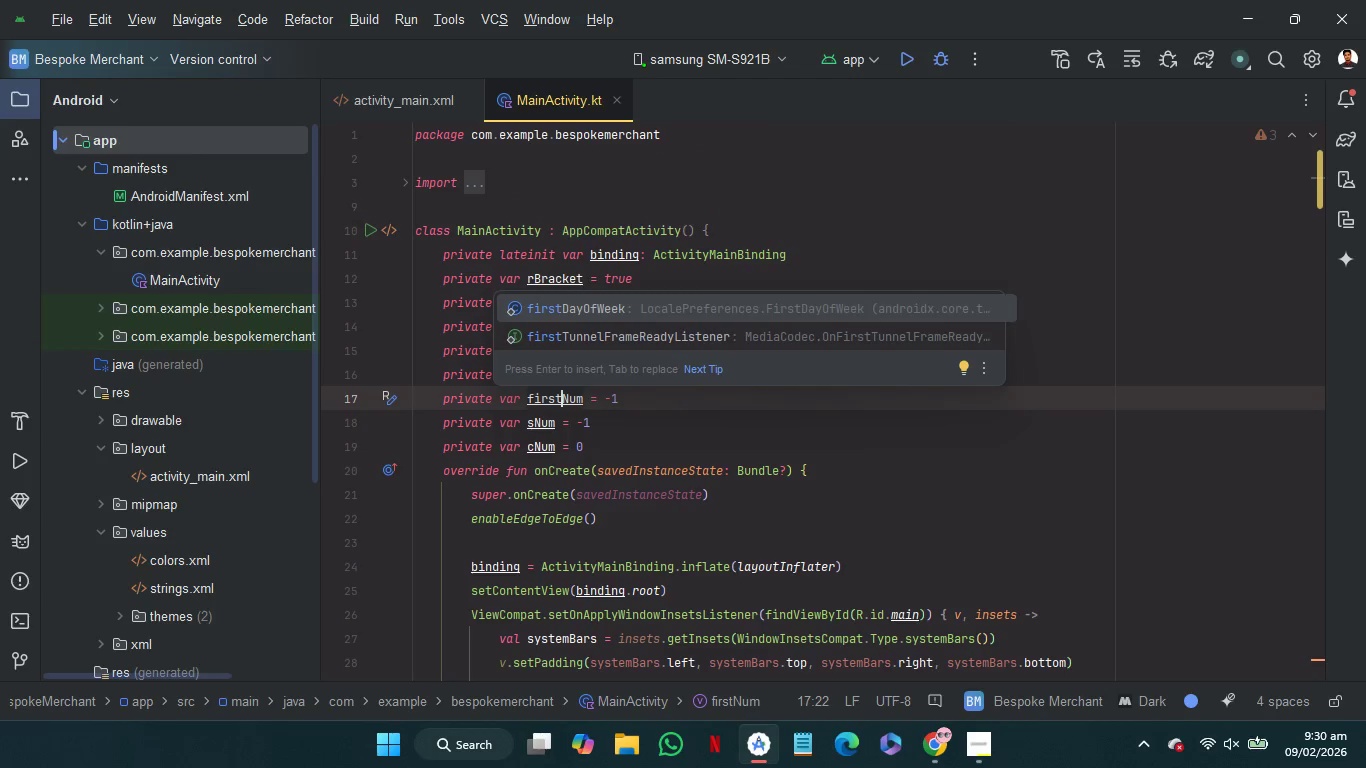 
key(ArrowDown)
 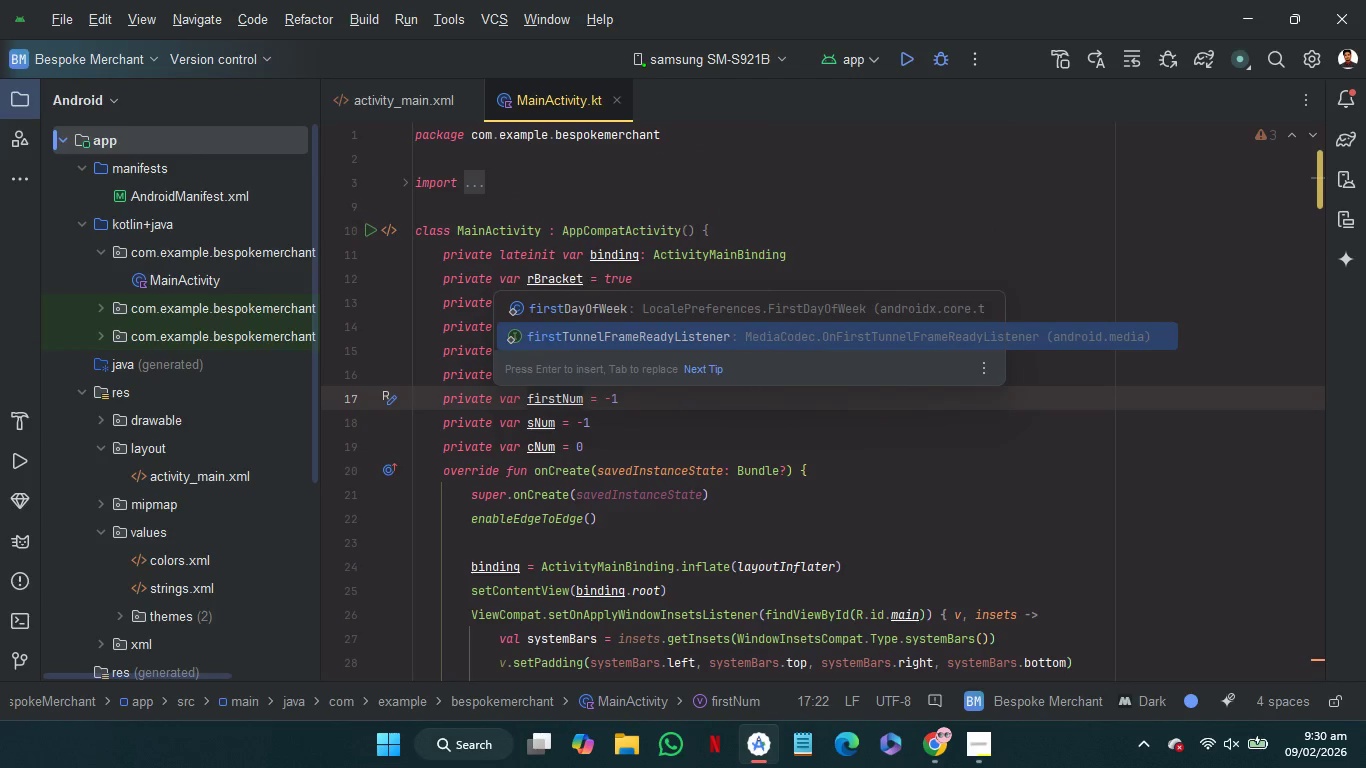 
key(ArrowRight)
 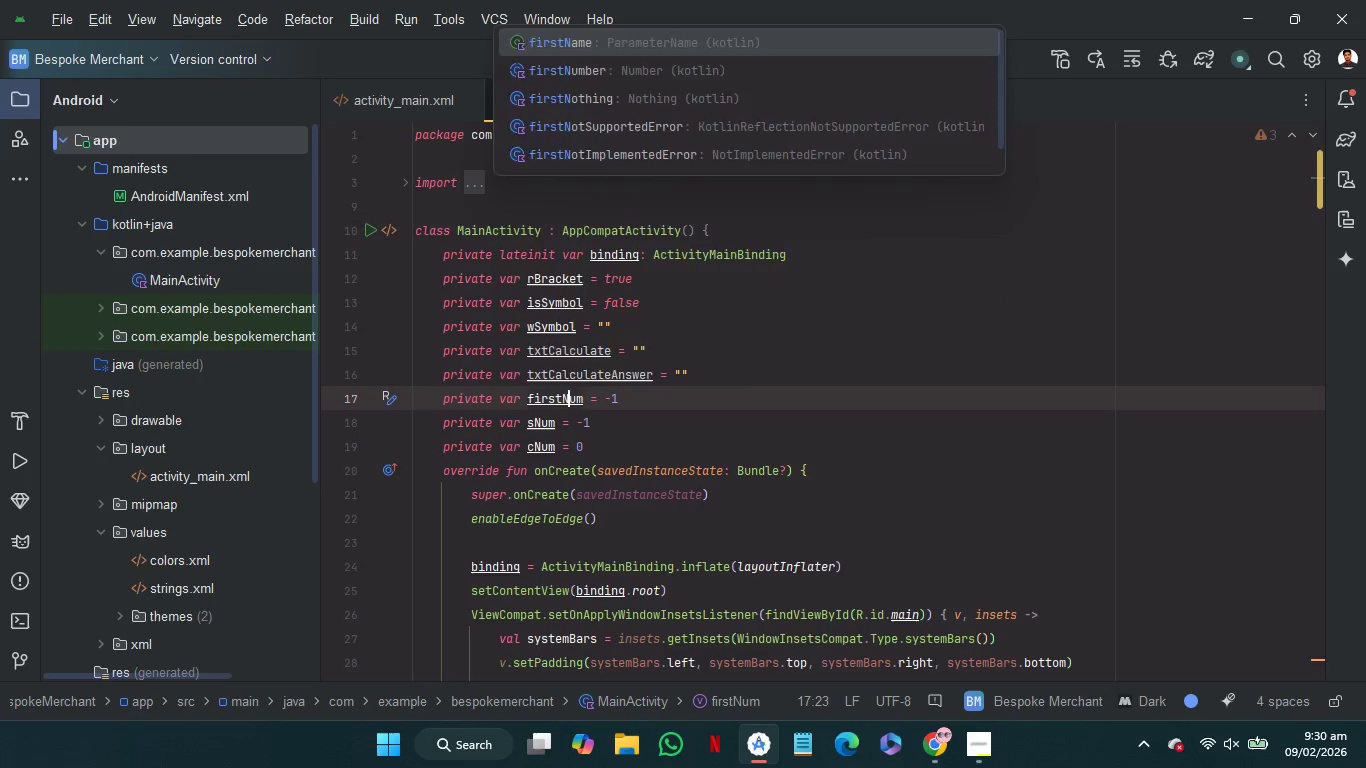 
key(ArrowRight)
 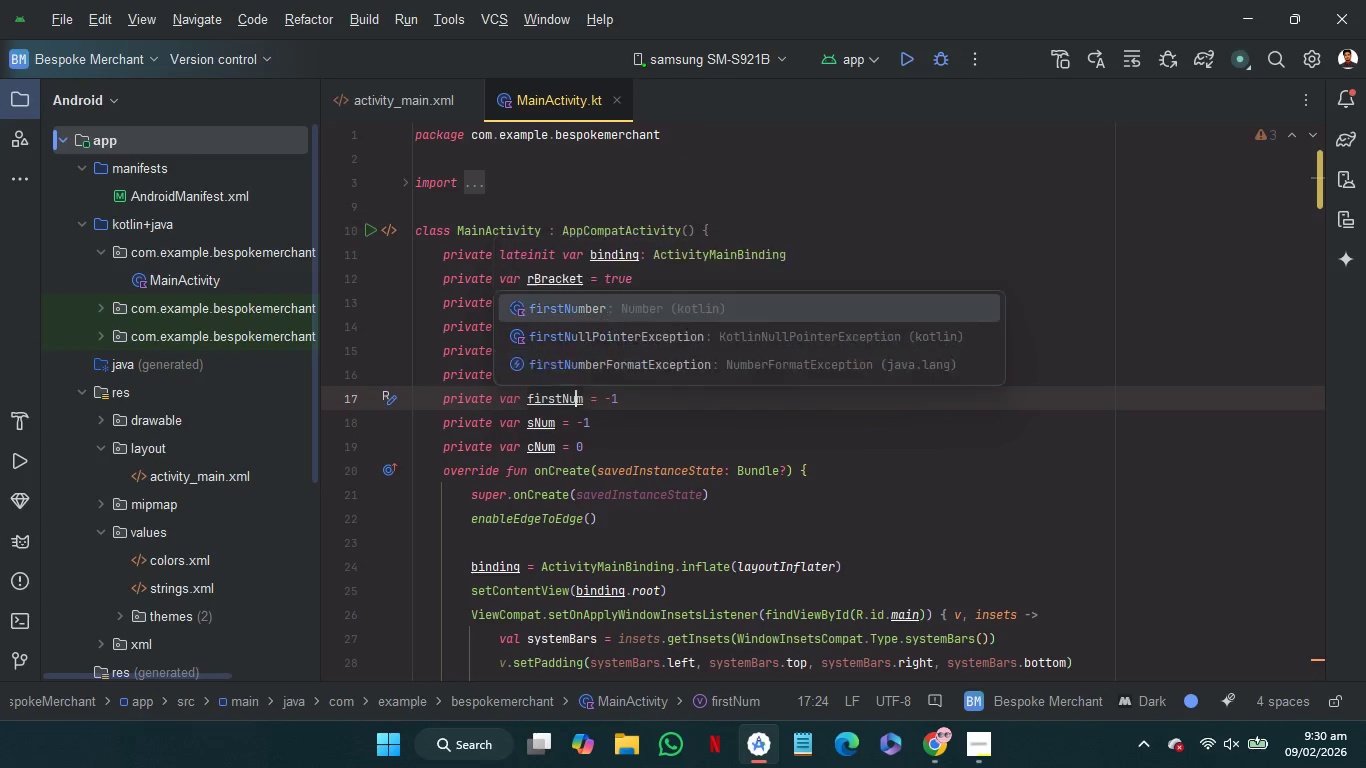 
key(ArrowRight)
 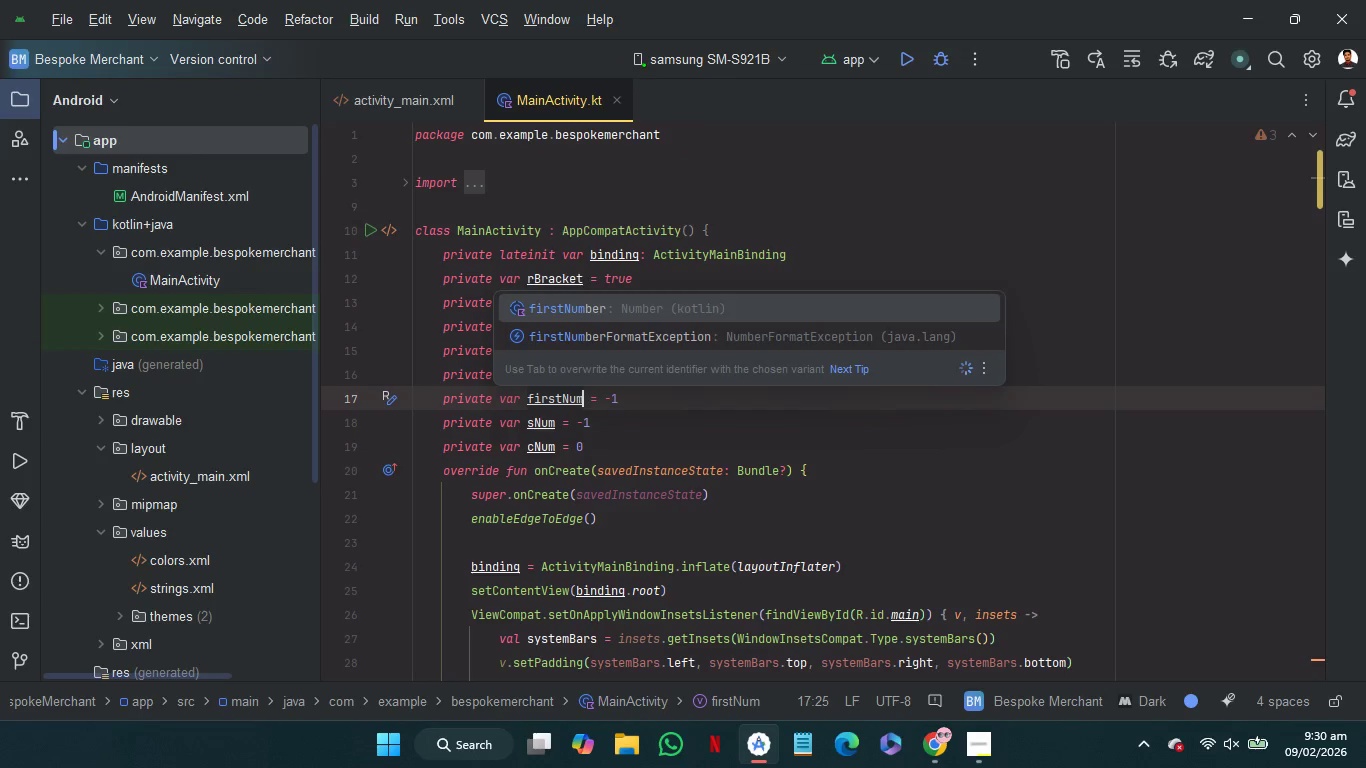 
key(ArrowDown)
 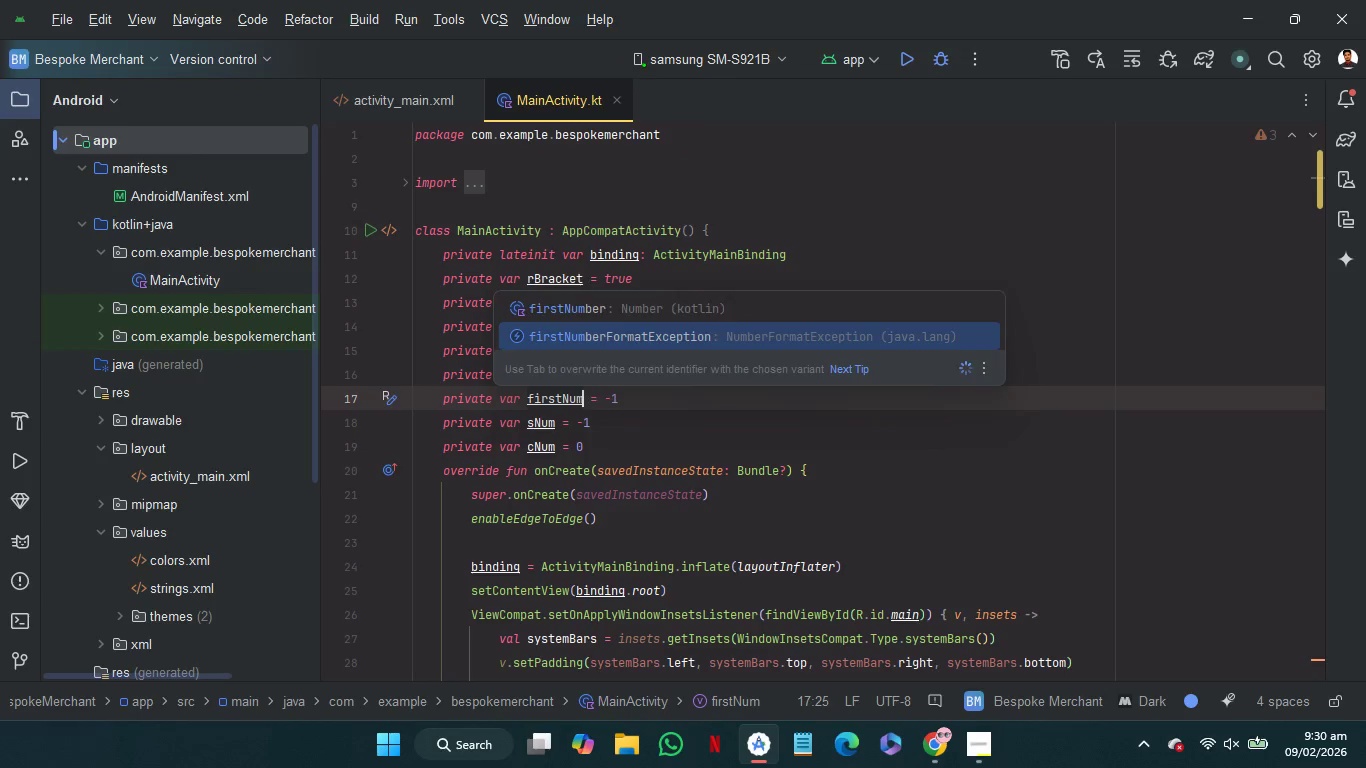 
key(ArrowRight)
 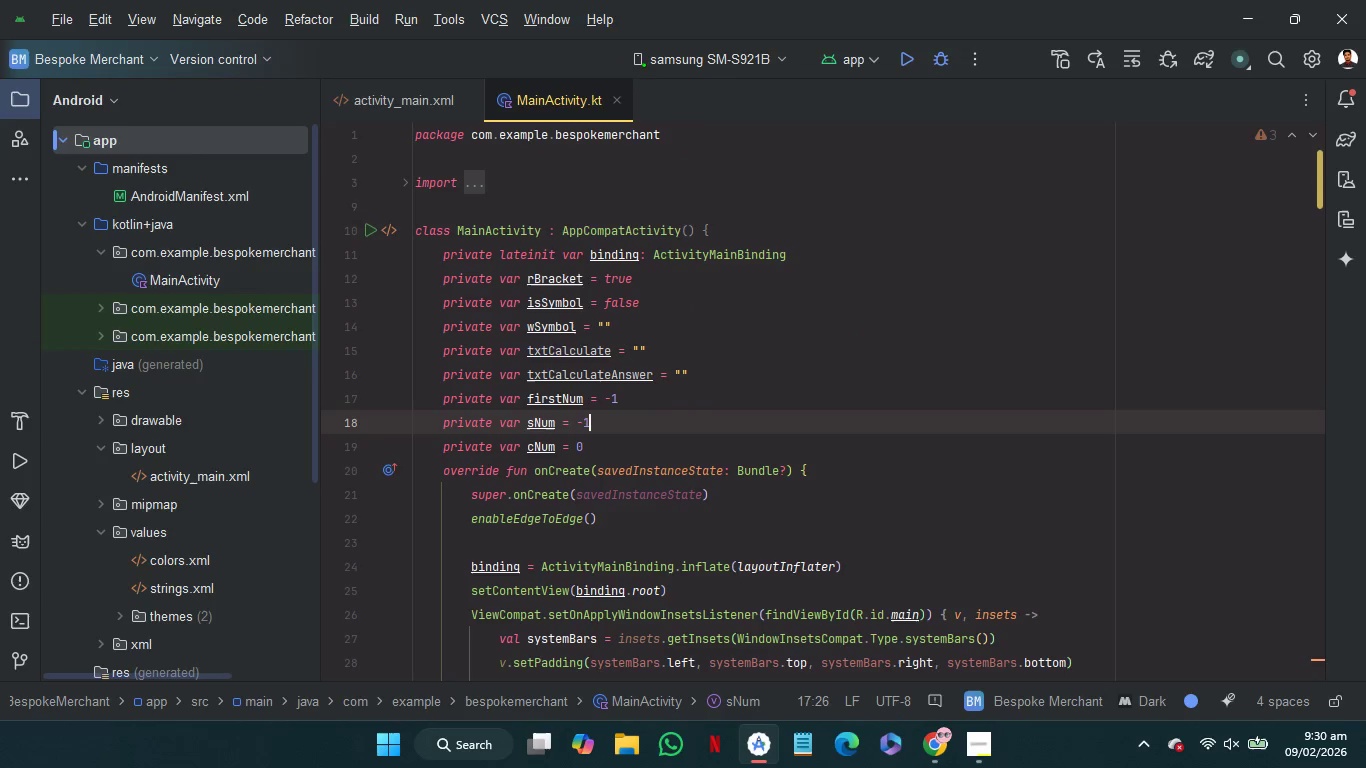 
key(ArrowDown)
 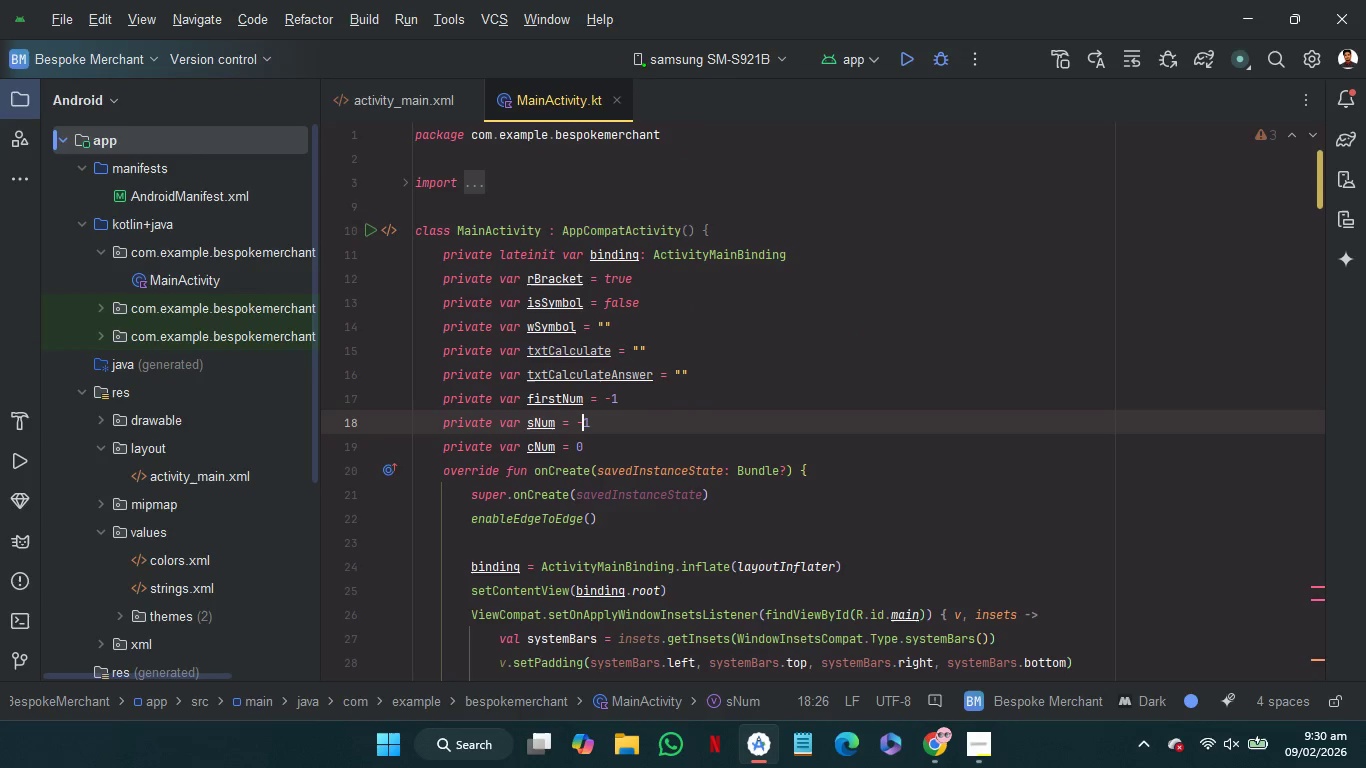 
key(ArrowLeft)
 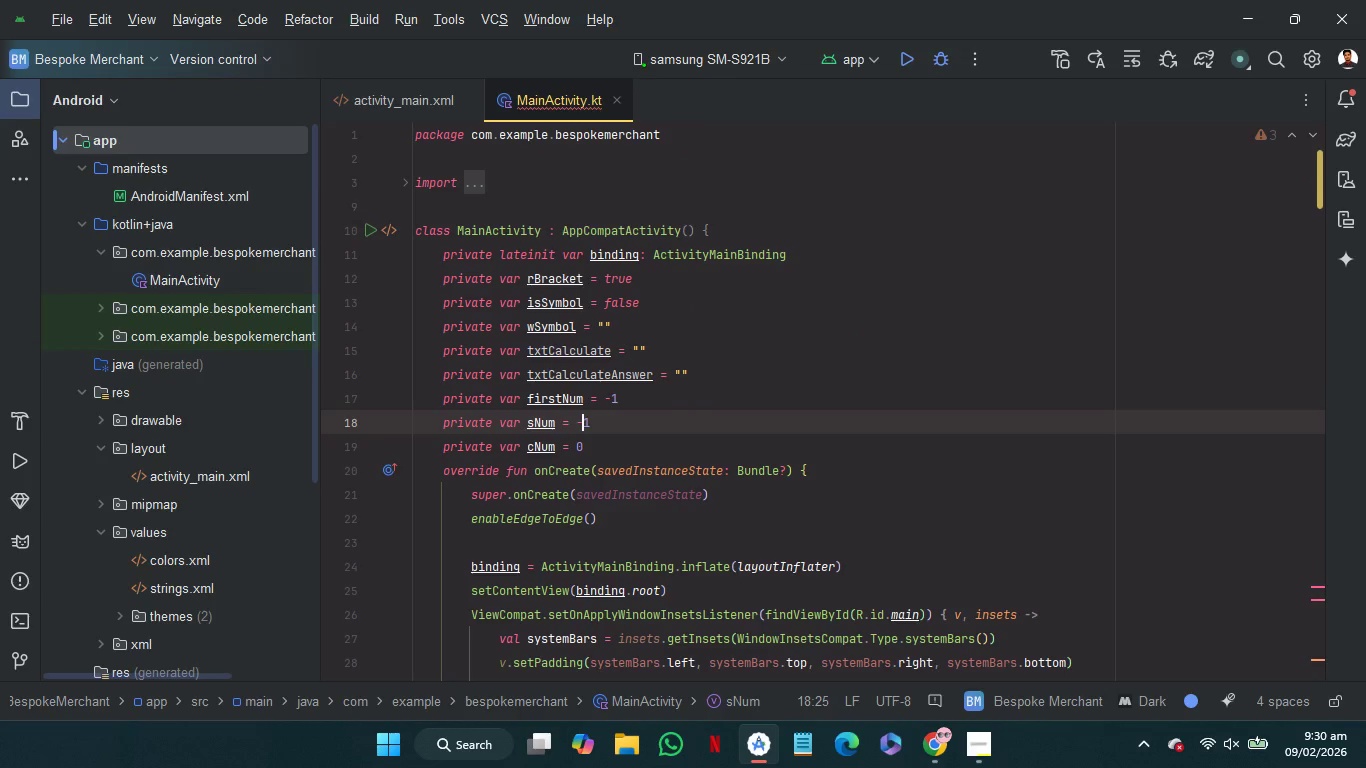 
key(ArrowLeft)
 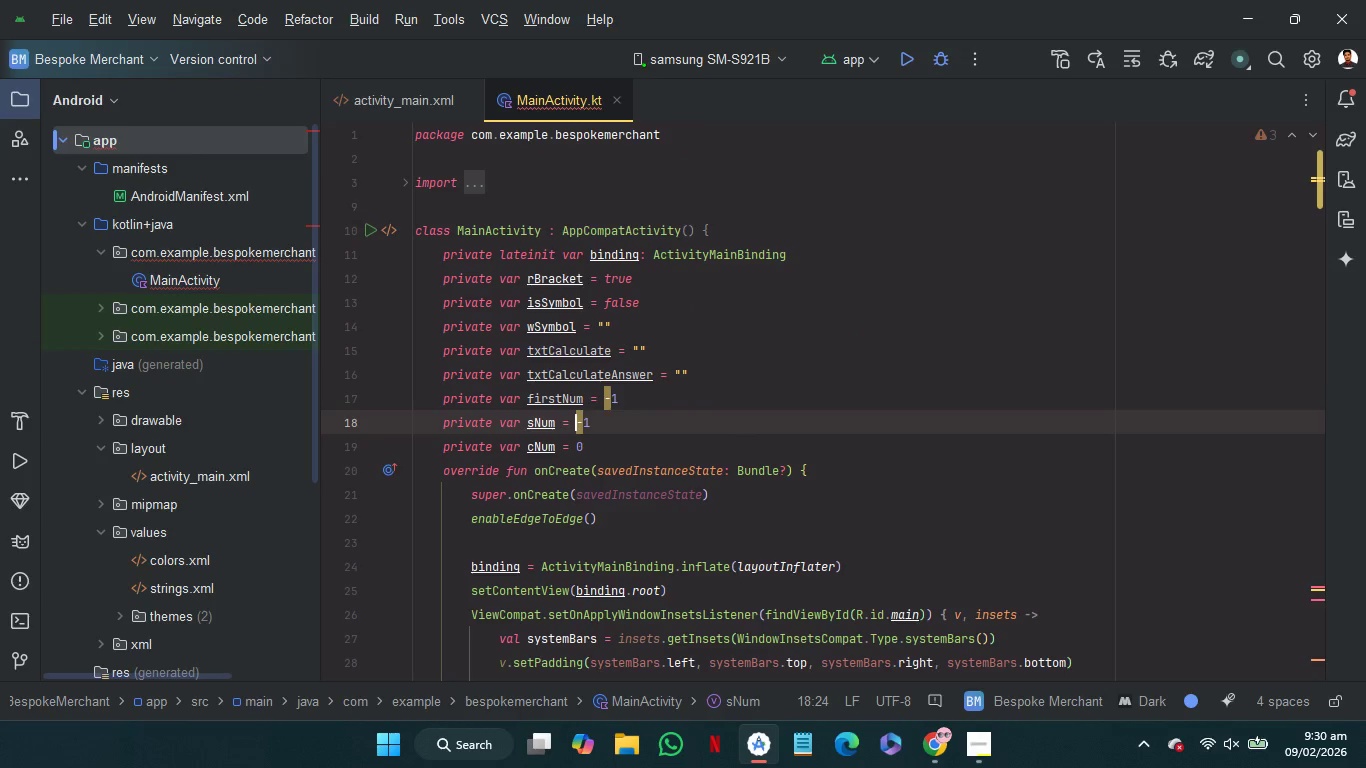 
key(ArrowLeft)
 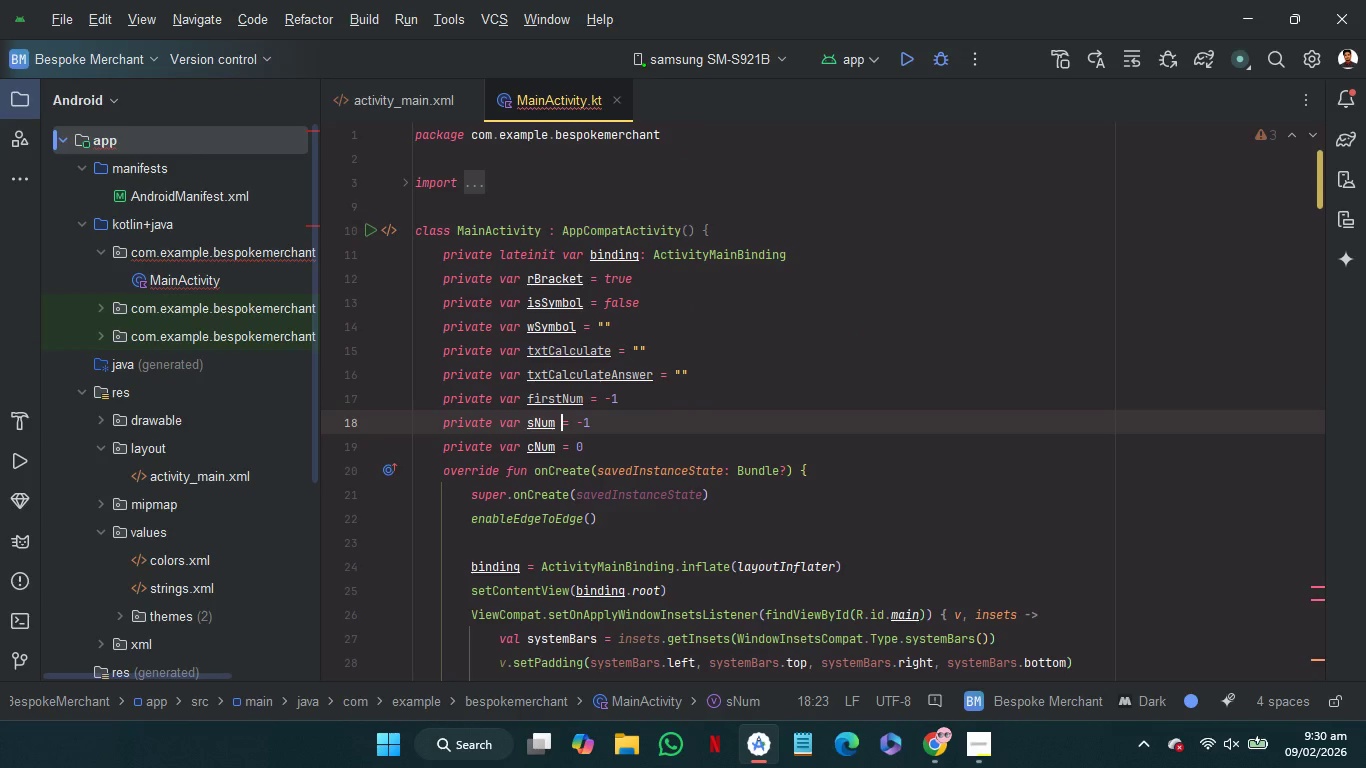 
key(ArrowLeft)
 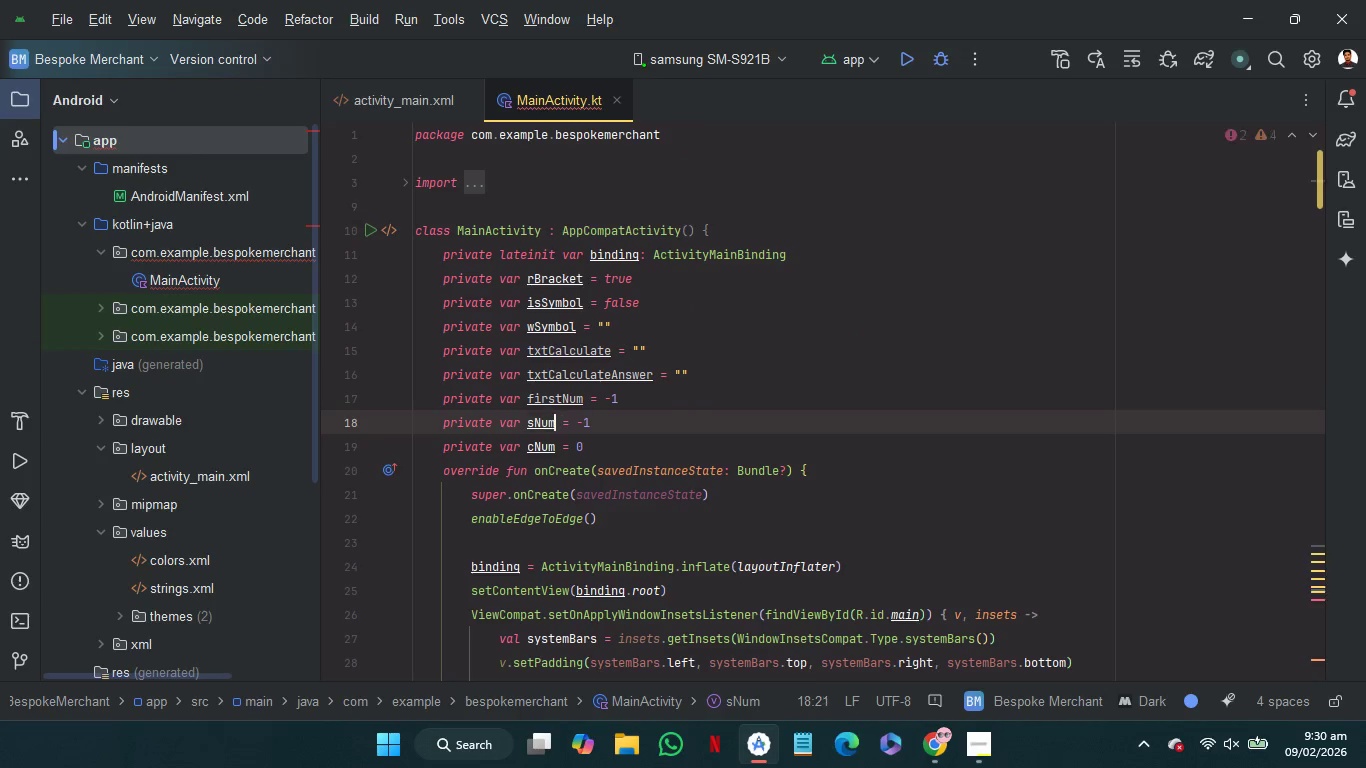 
key(ArrowLeft)
 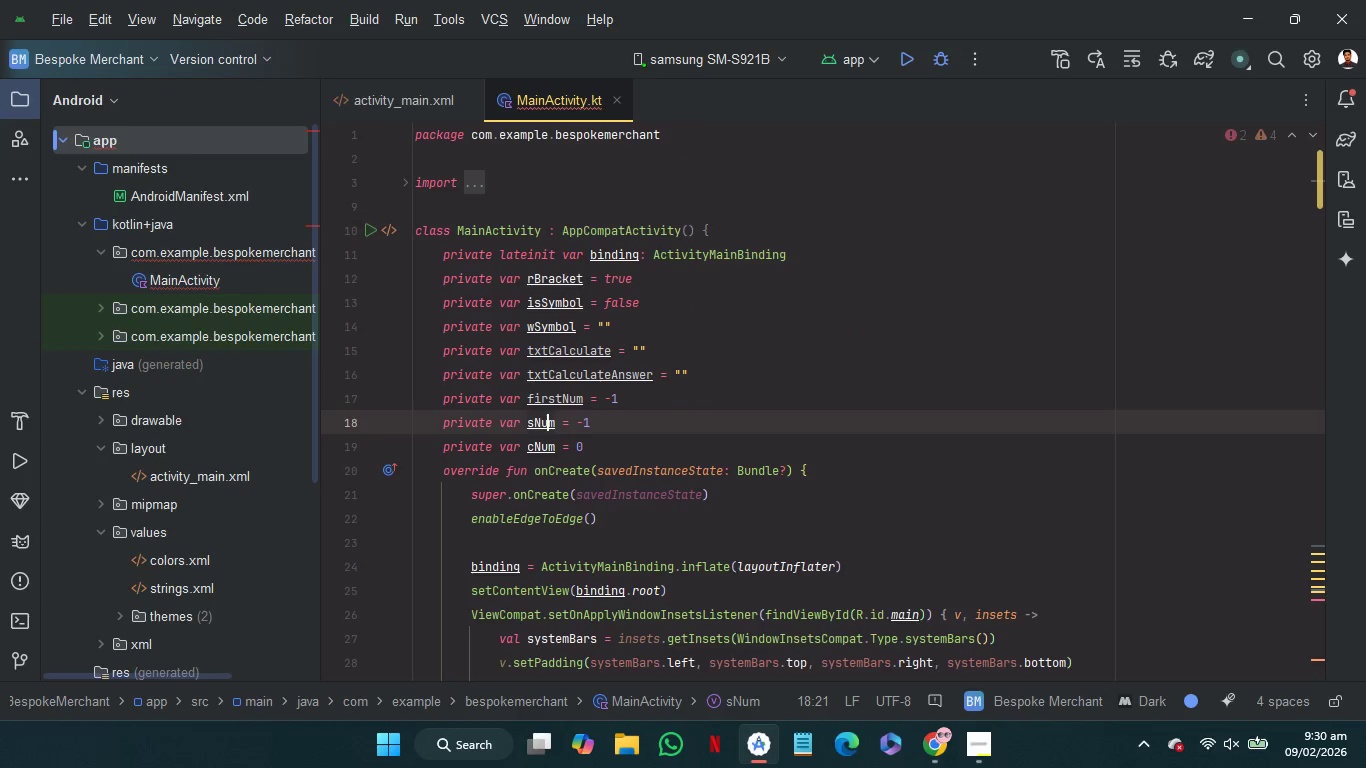 
key(ArrowLeft)
 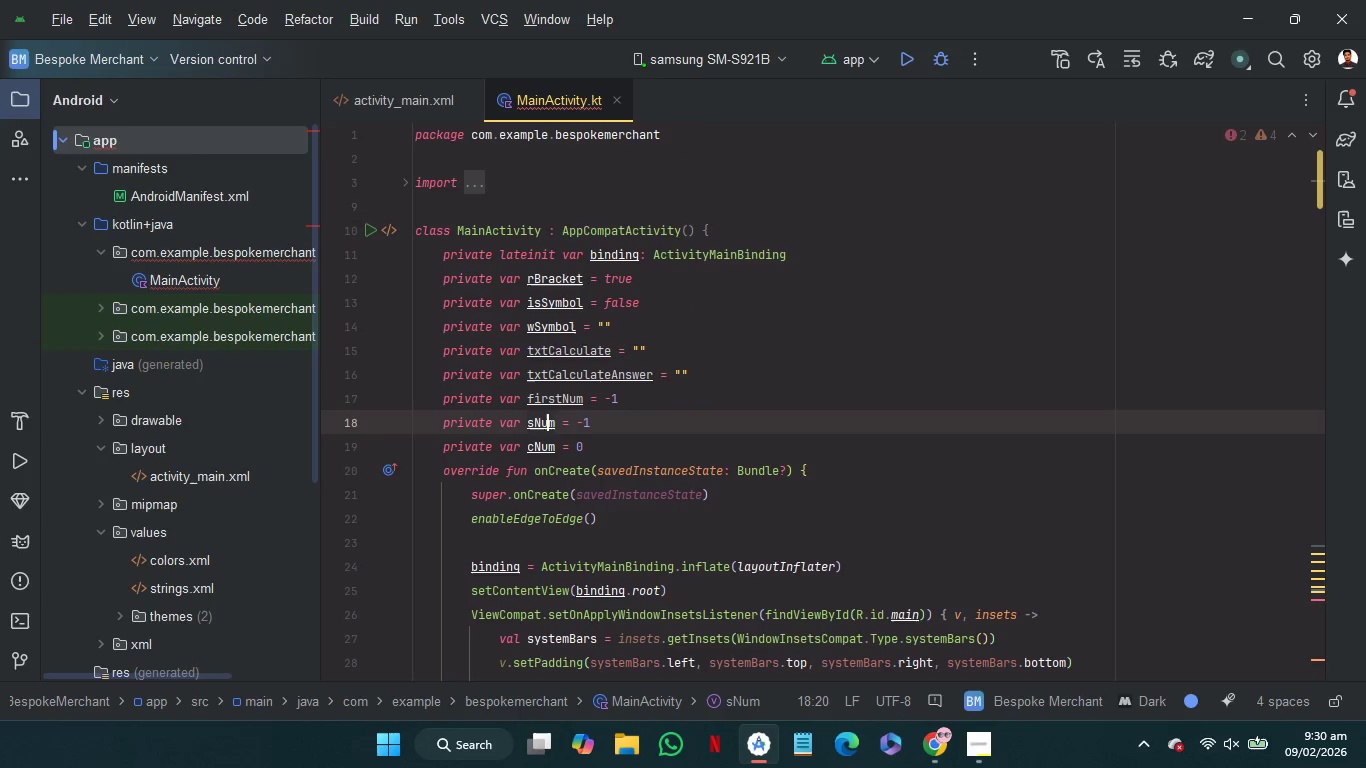 
key(ArrowLeft)
 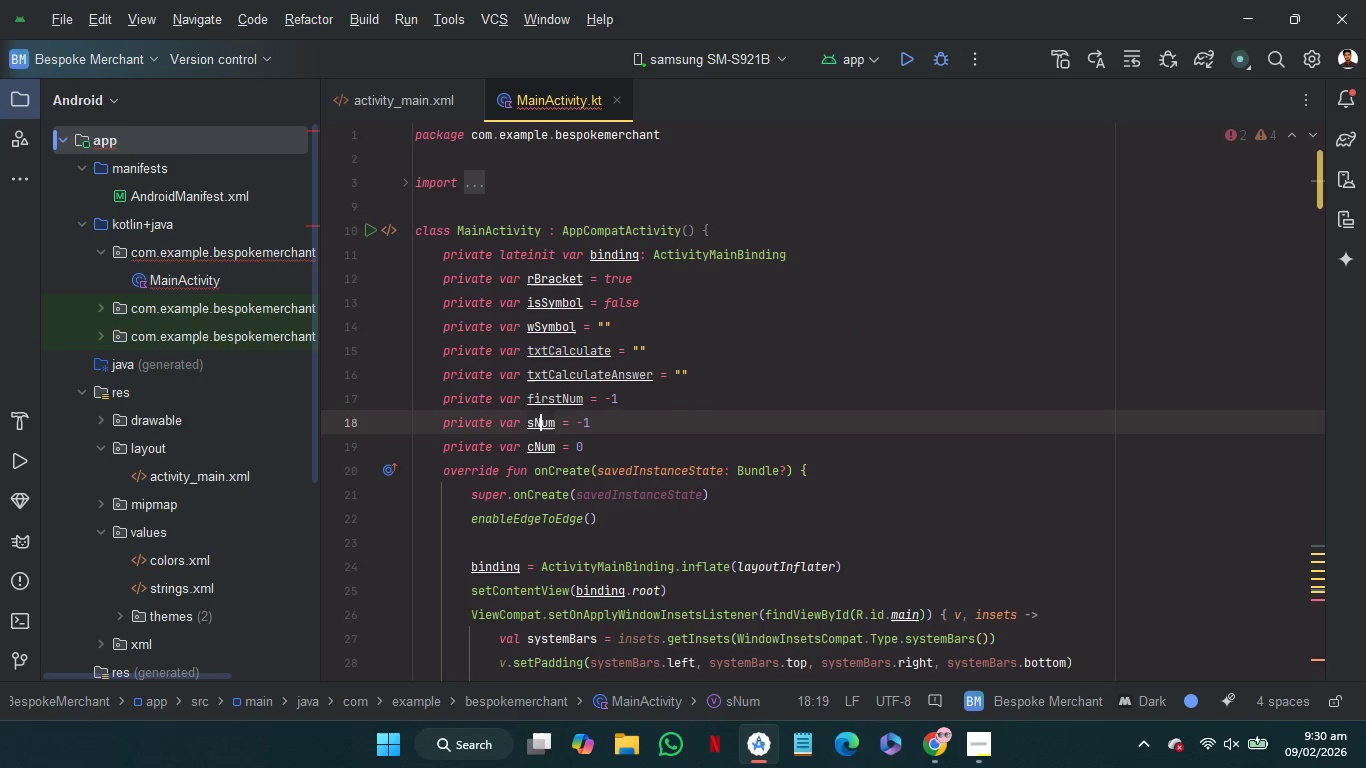 
key(ArrowLeft)
 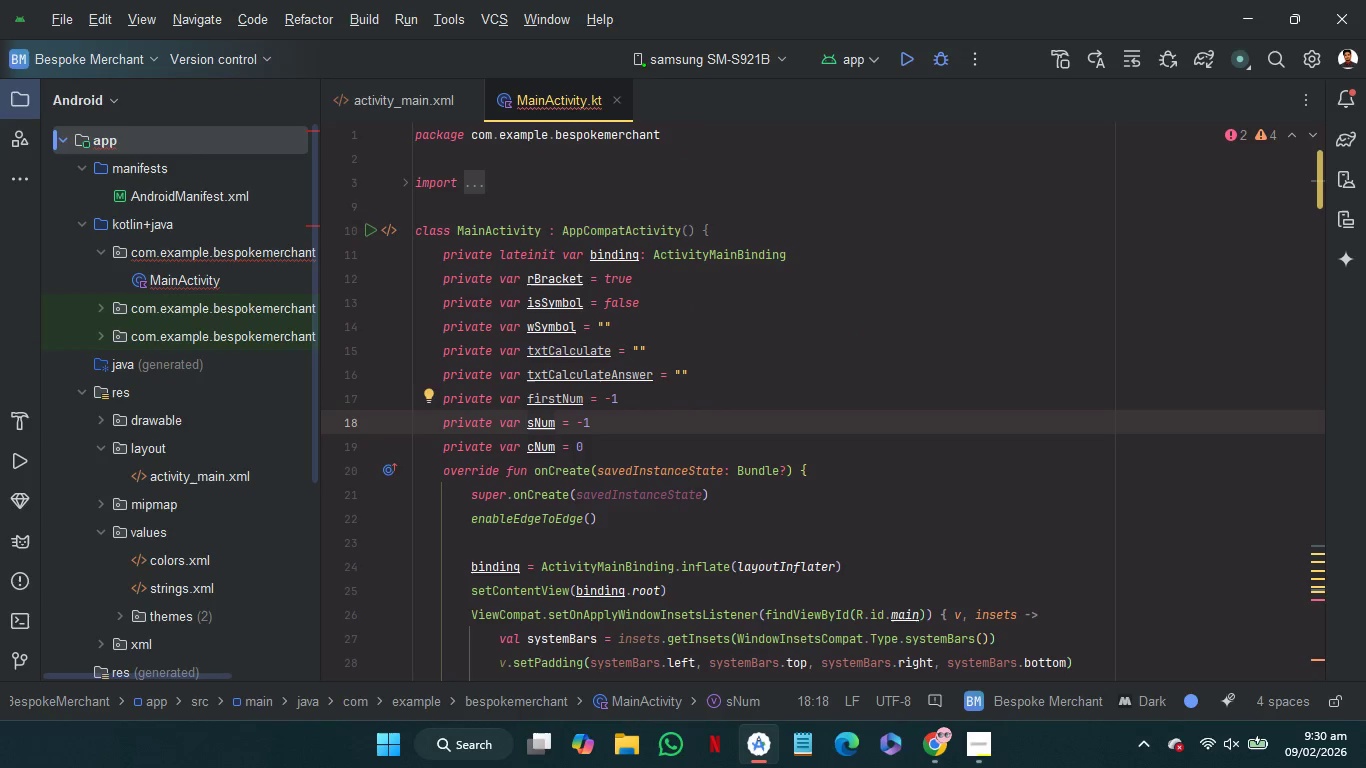 
type(ec)
 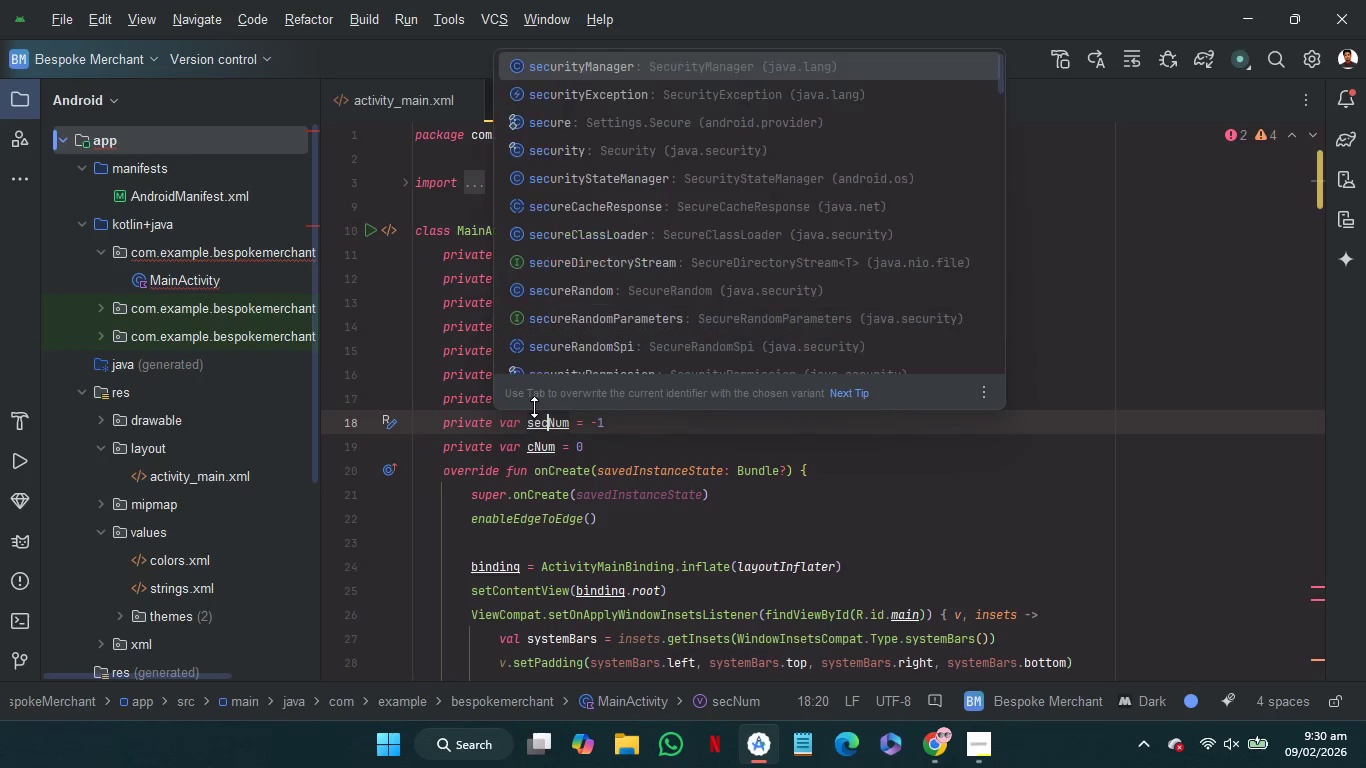 
key(ArrowLeft)
 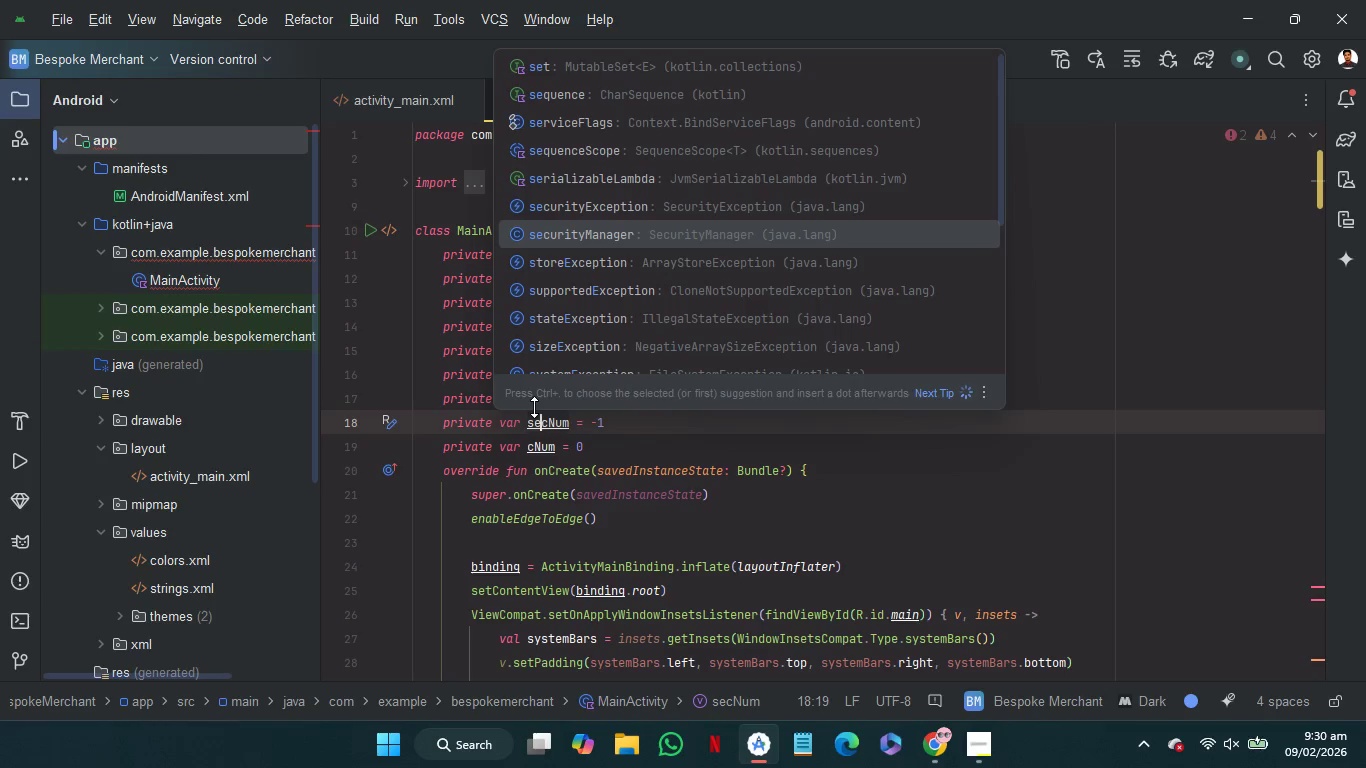 
key(ArrowLeft)
 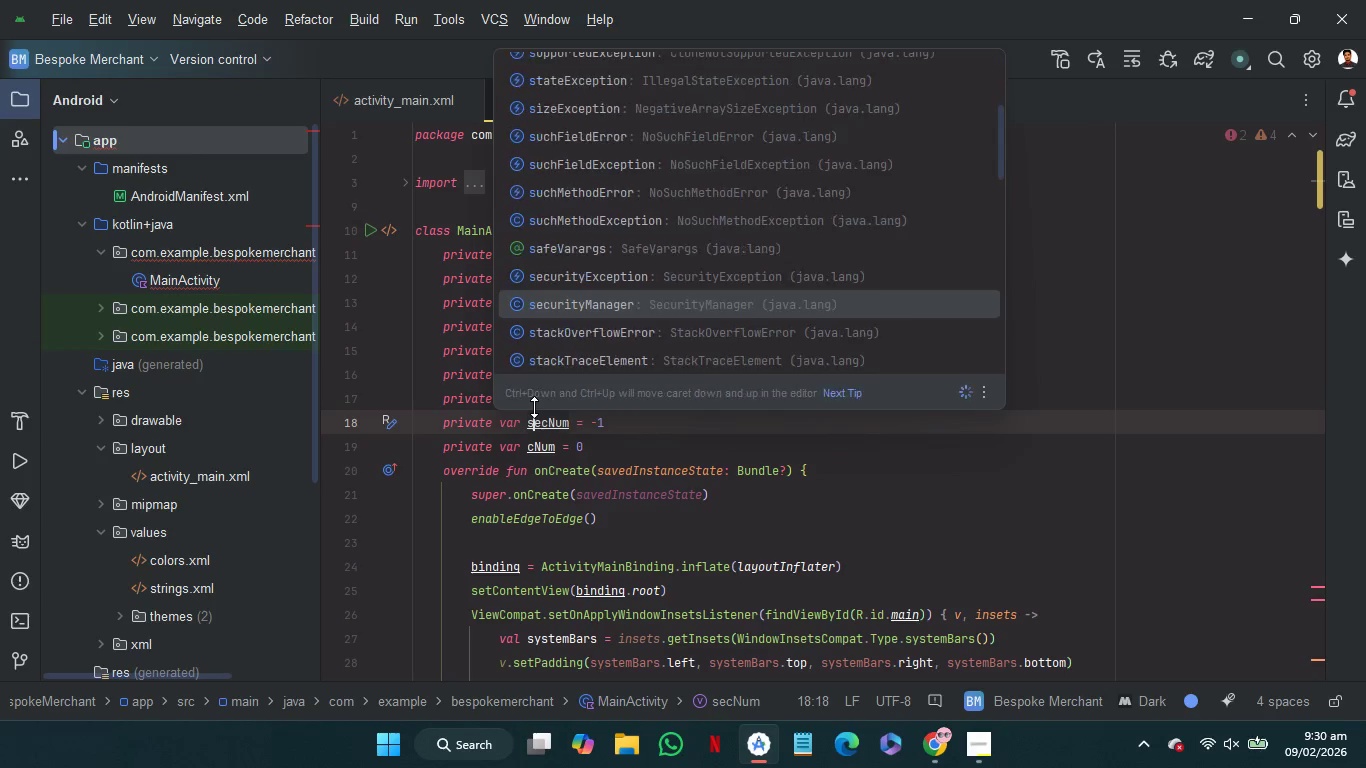 
key(ArrowLeft)
 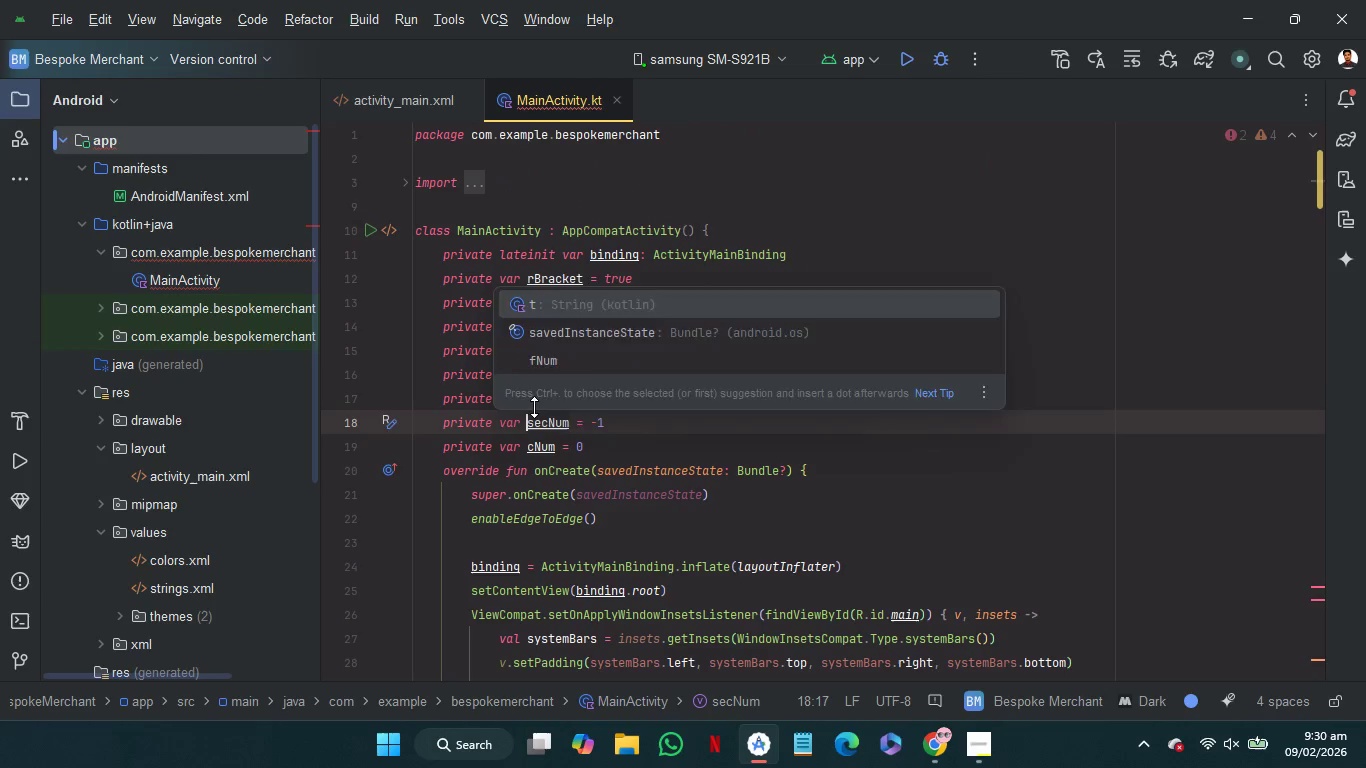 
key(ArrowLeft)
 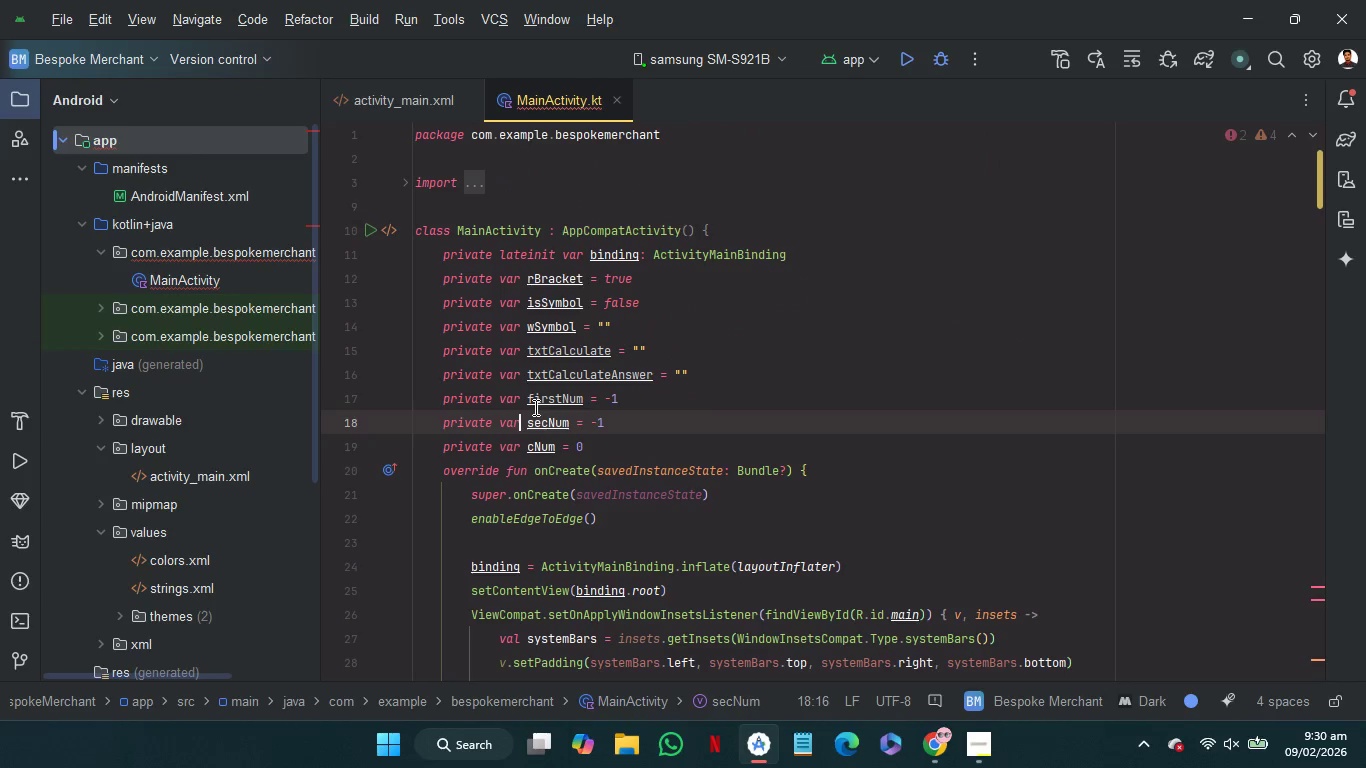 
key(ArrowDown)
 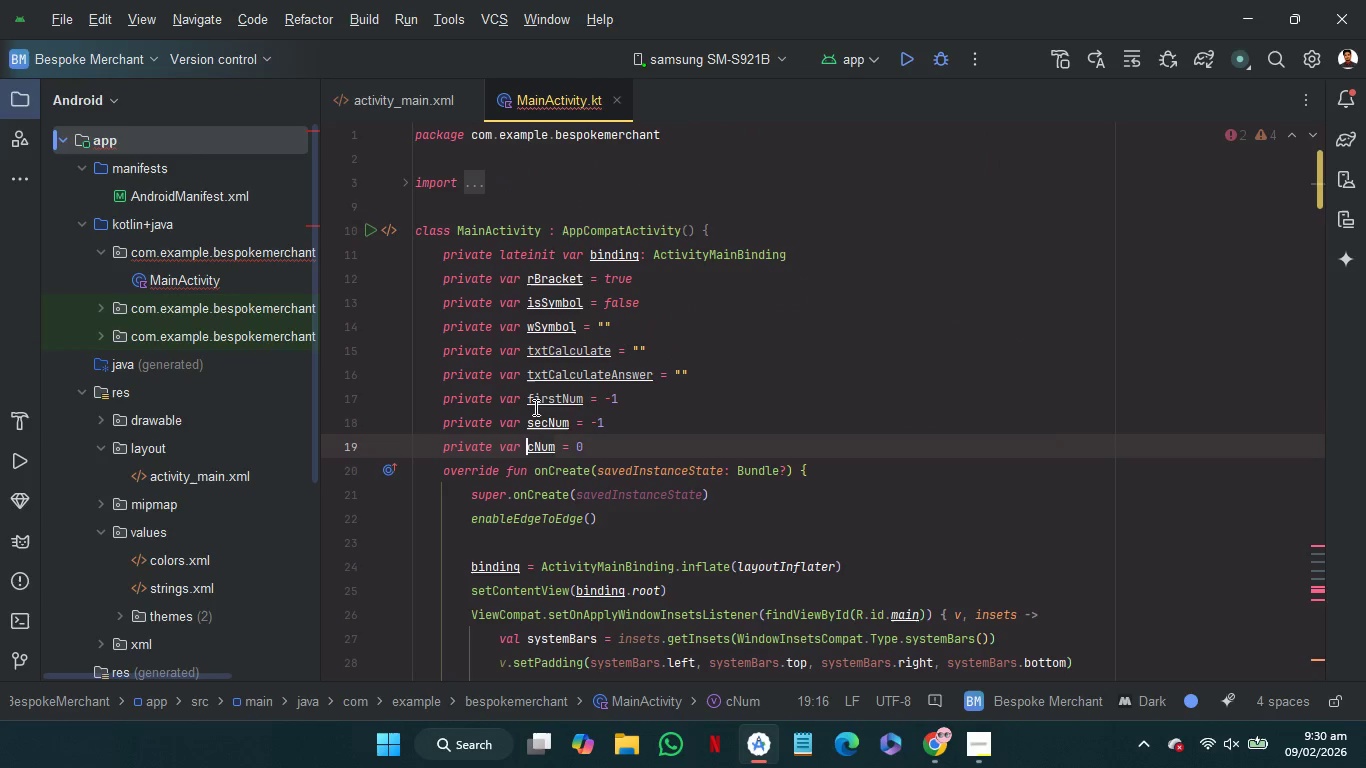 
key(ArrowRight)
 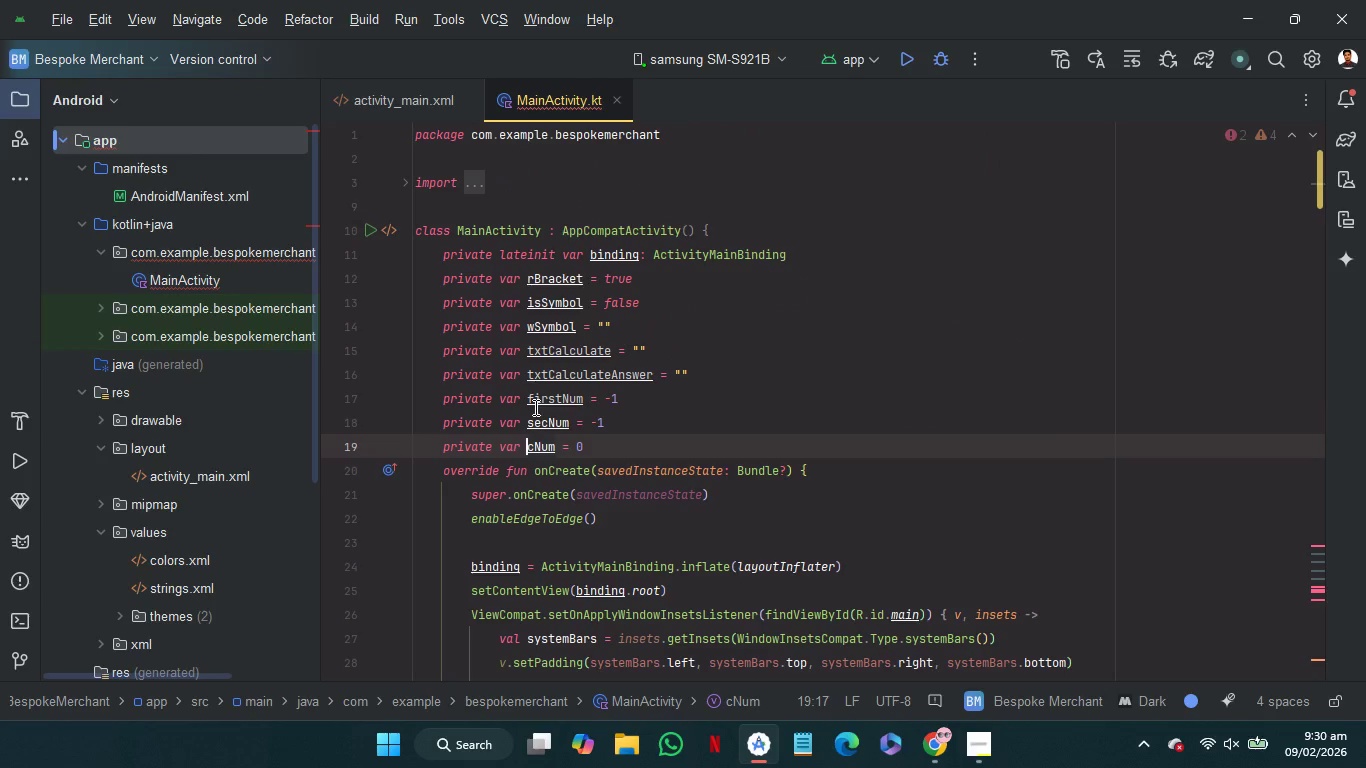 
key(ArrowRight)
 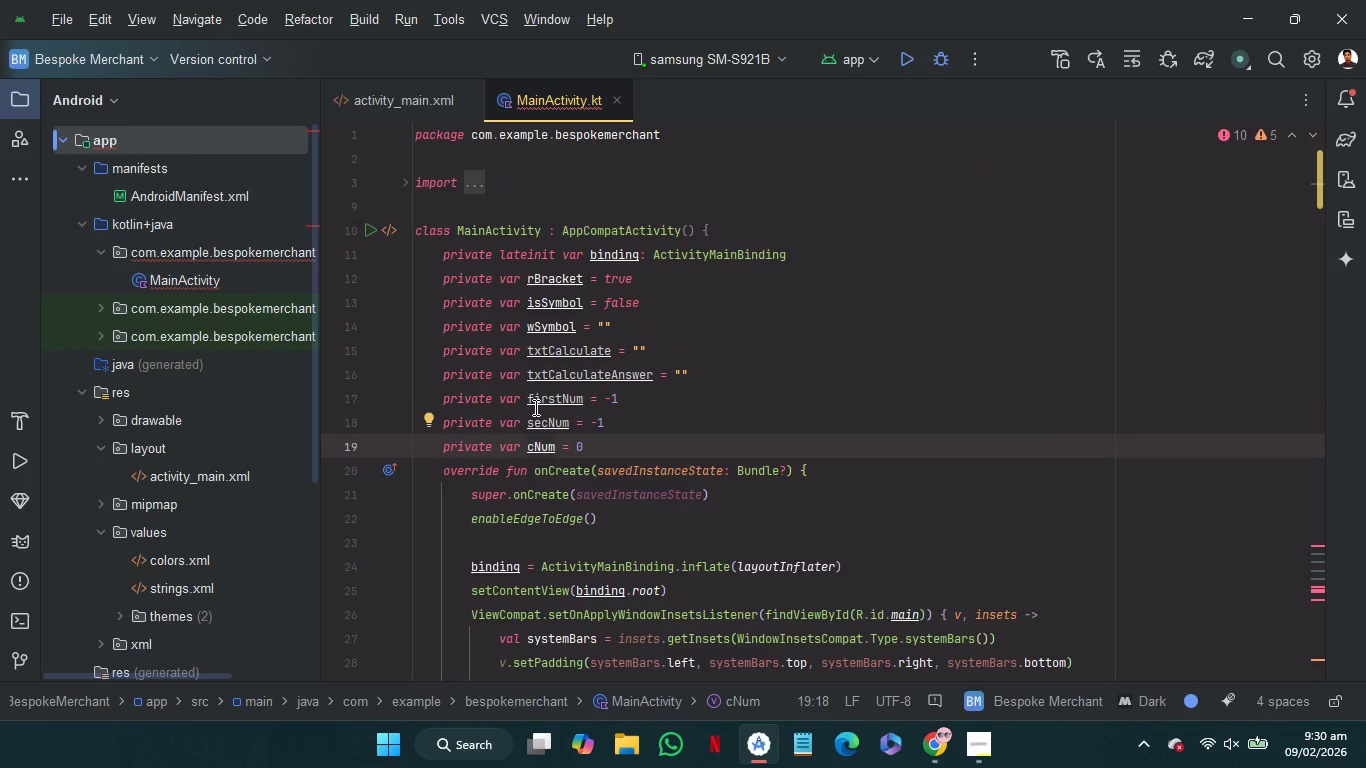 
type(cal)
 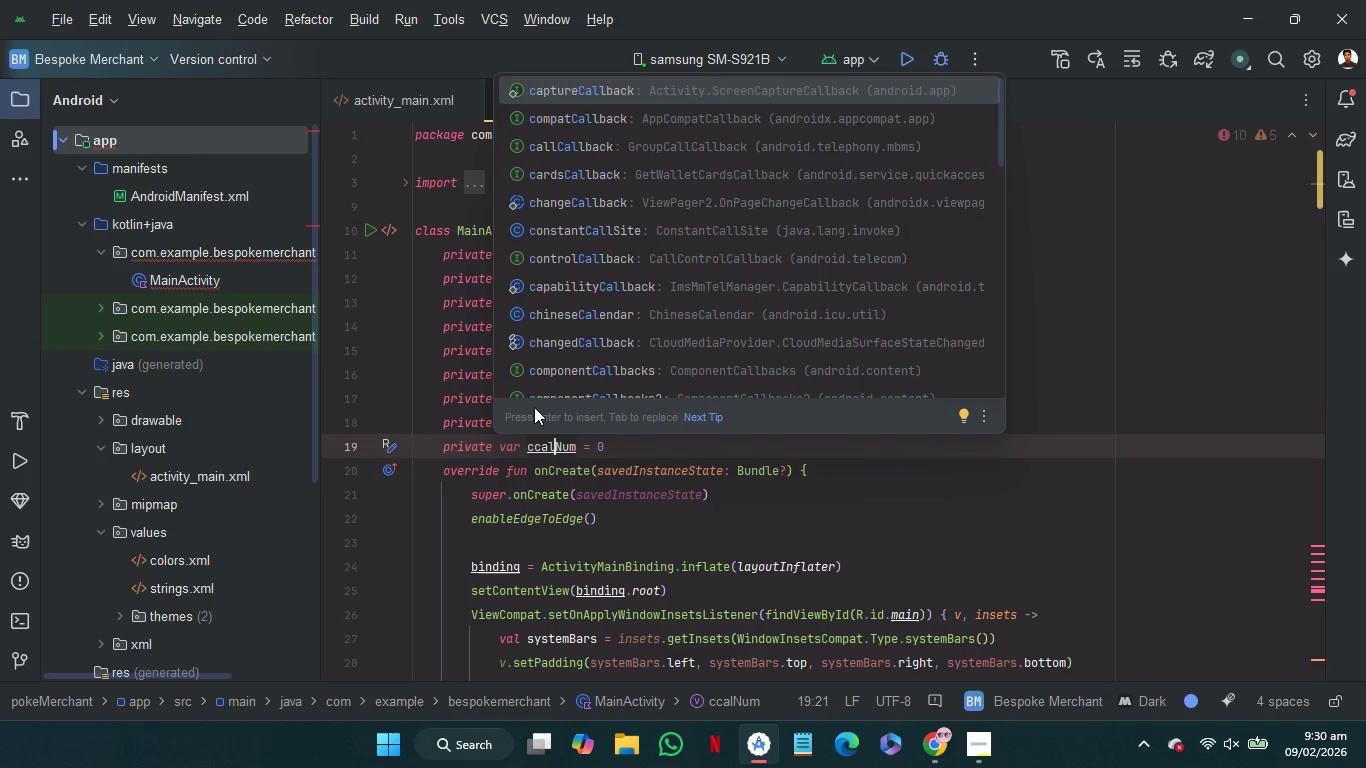 
key(ArrowLeft)
 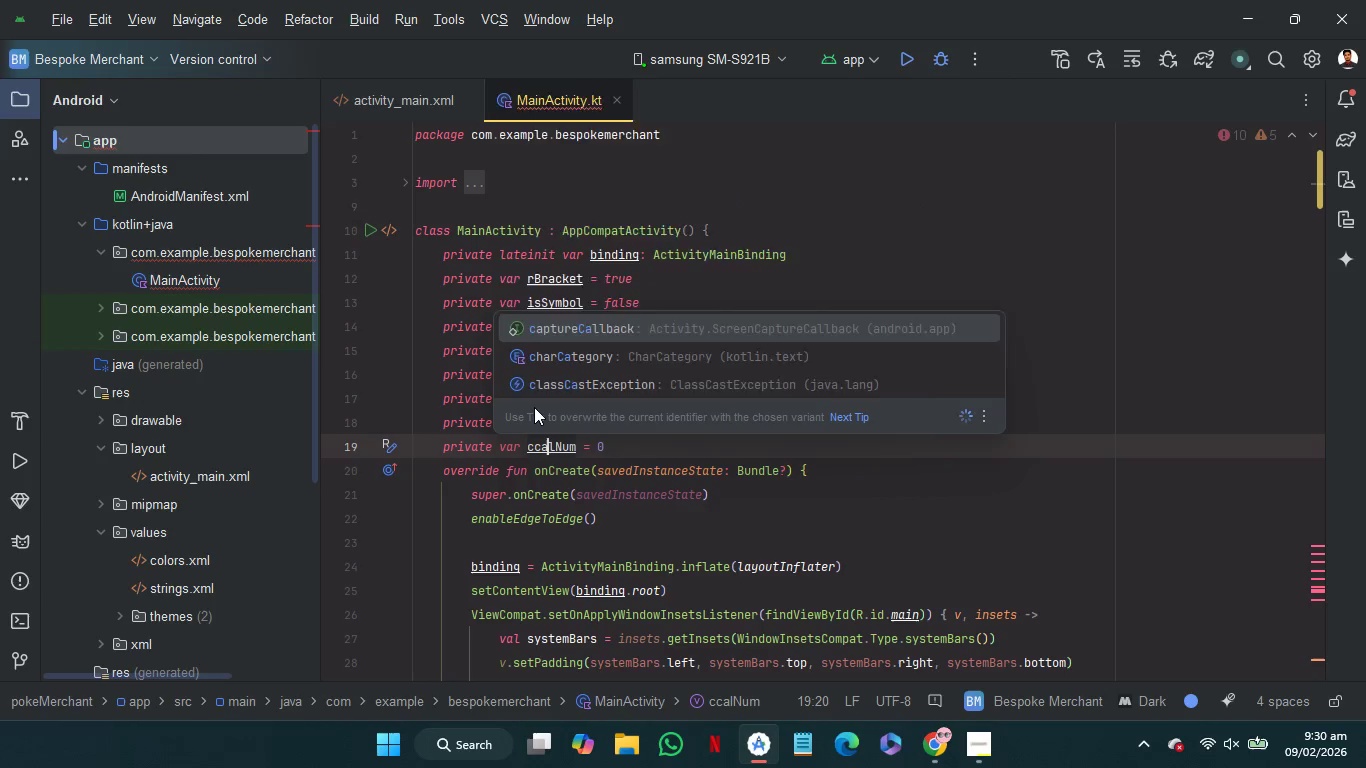 
key(ArrowLeft)
 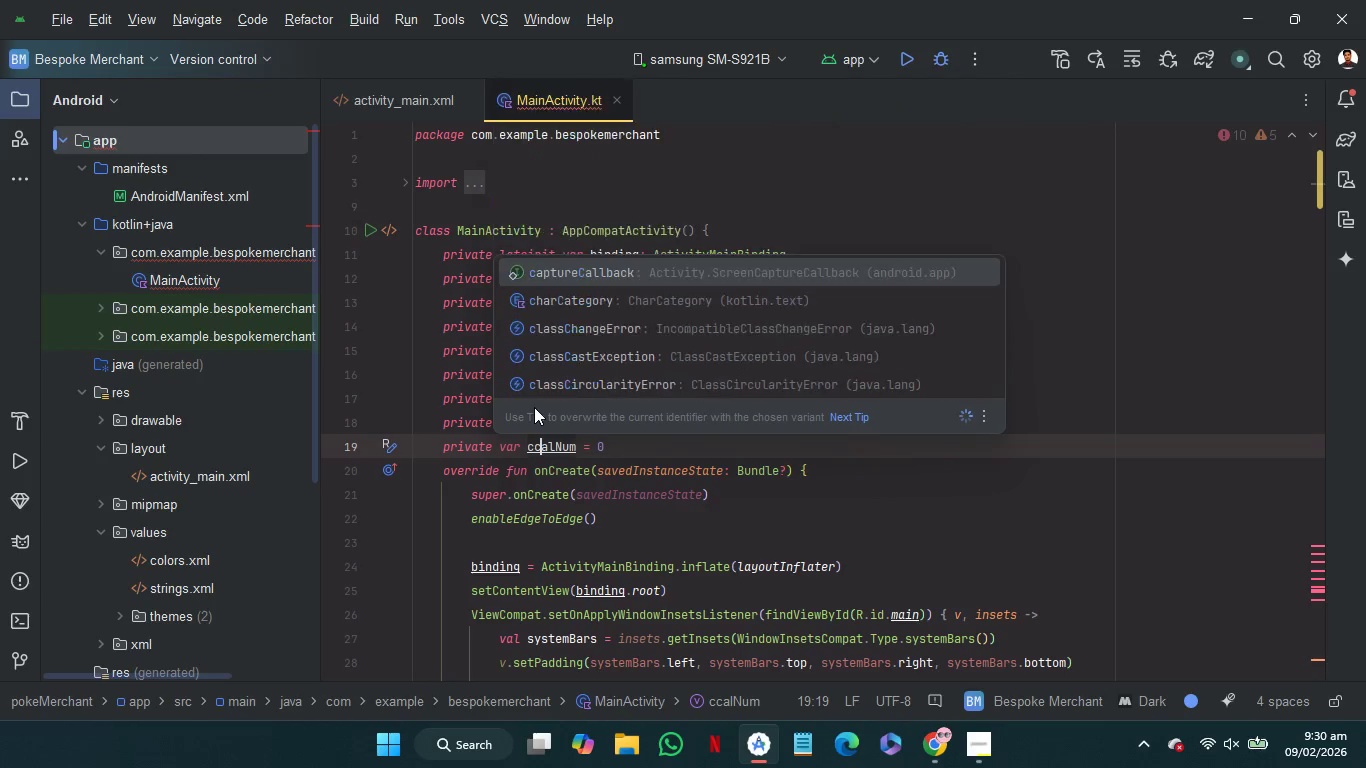 
key(ArrowLeft)
 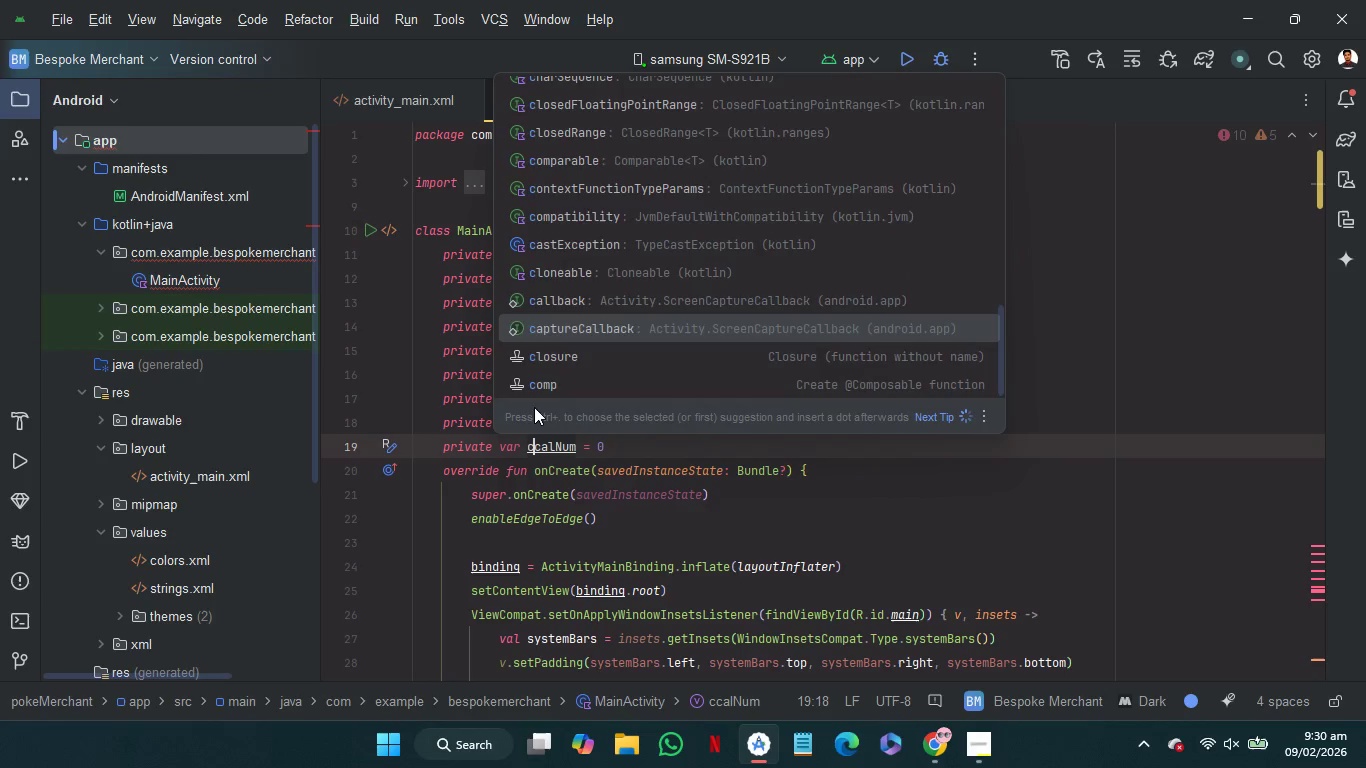 
key(Backspace)
 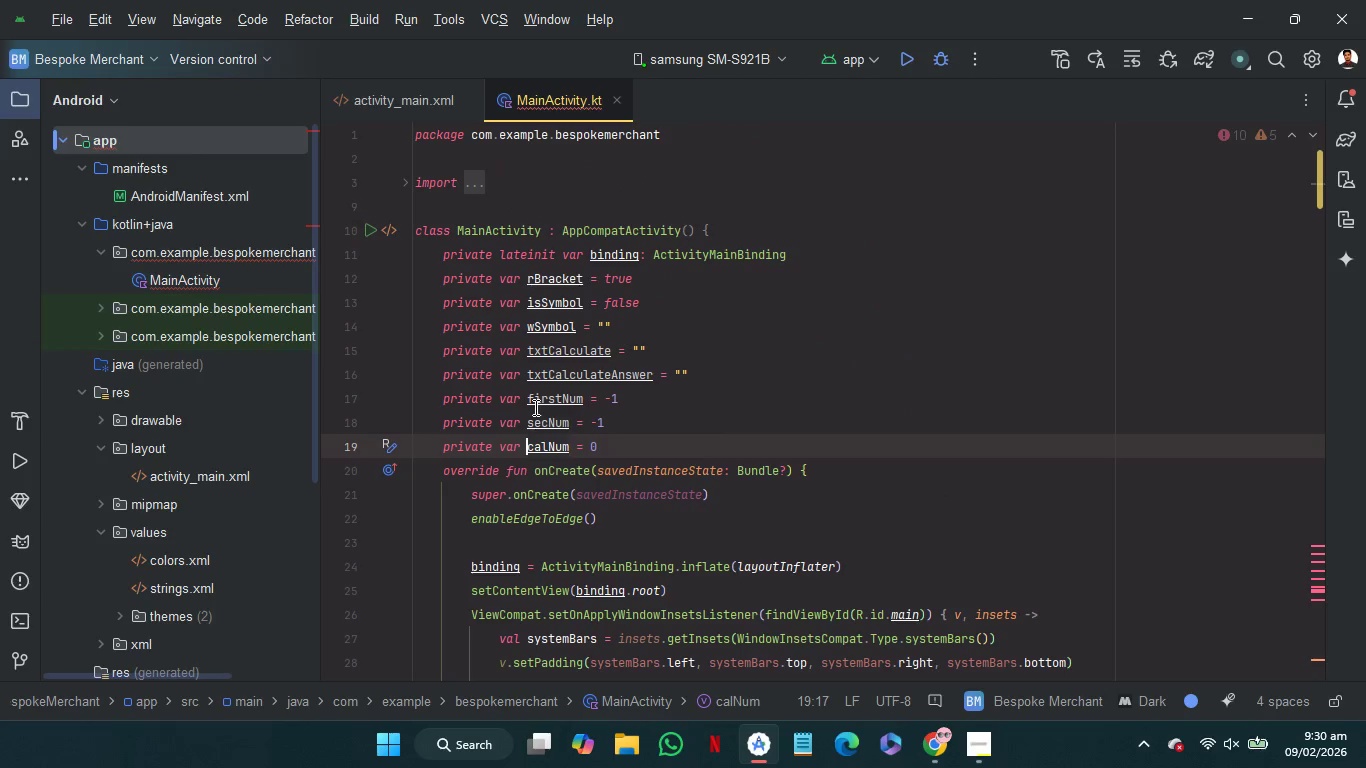 
hold_key(key=ArrowRight, duration=0.88)
 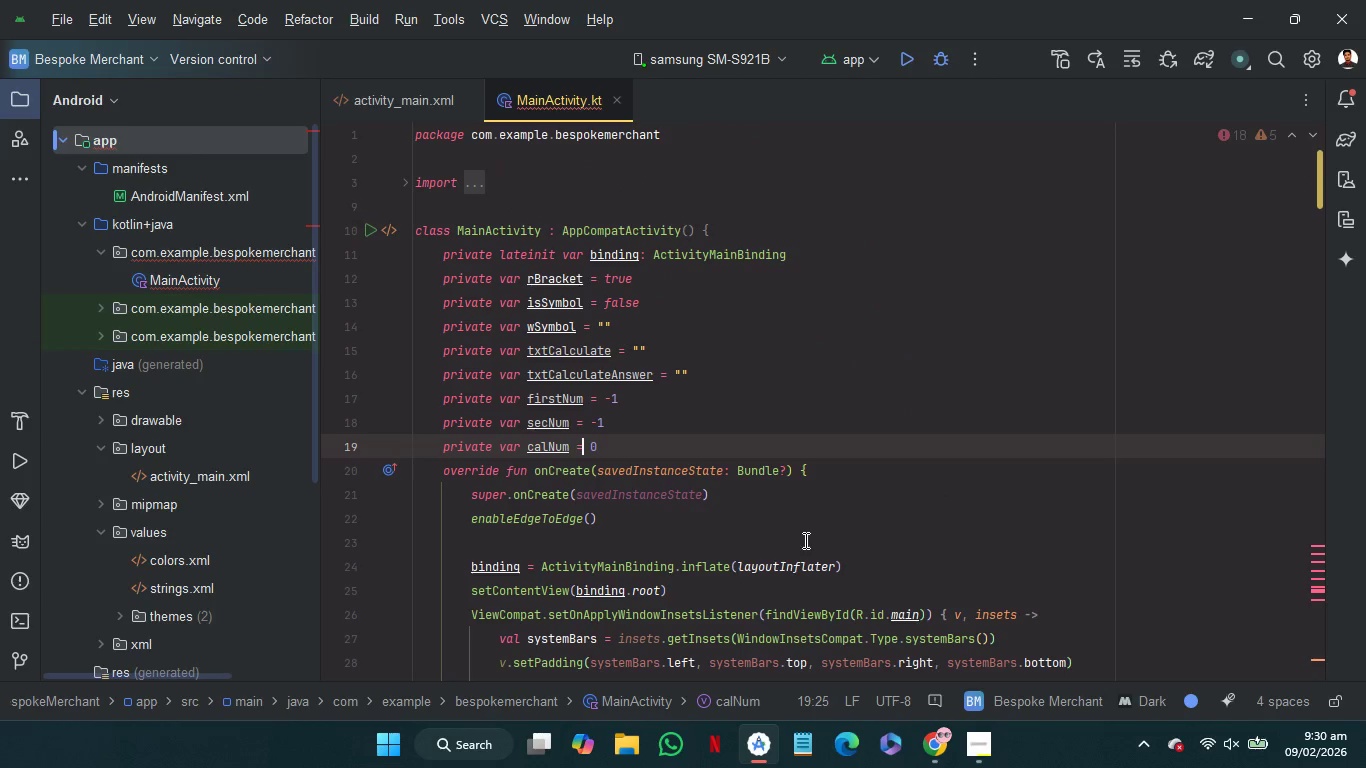 
scroll: coordinate [804, 540], scroll_direction: down, amount: 34.0
 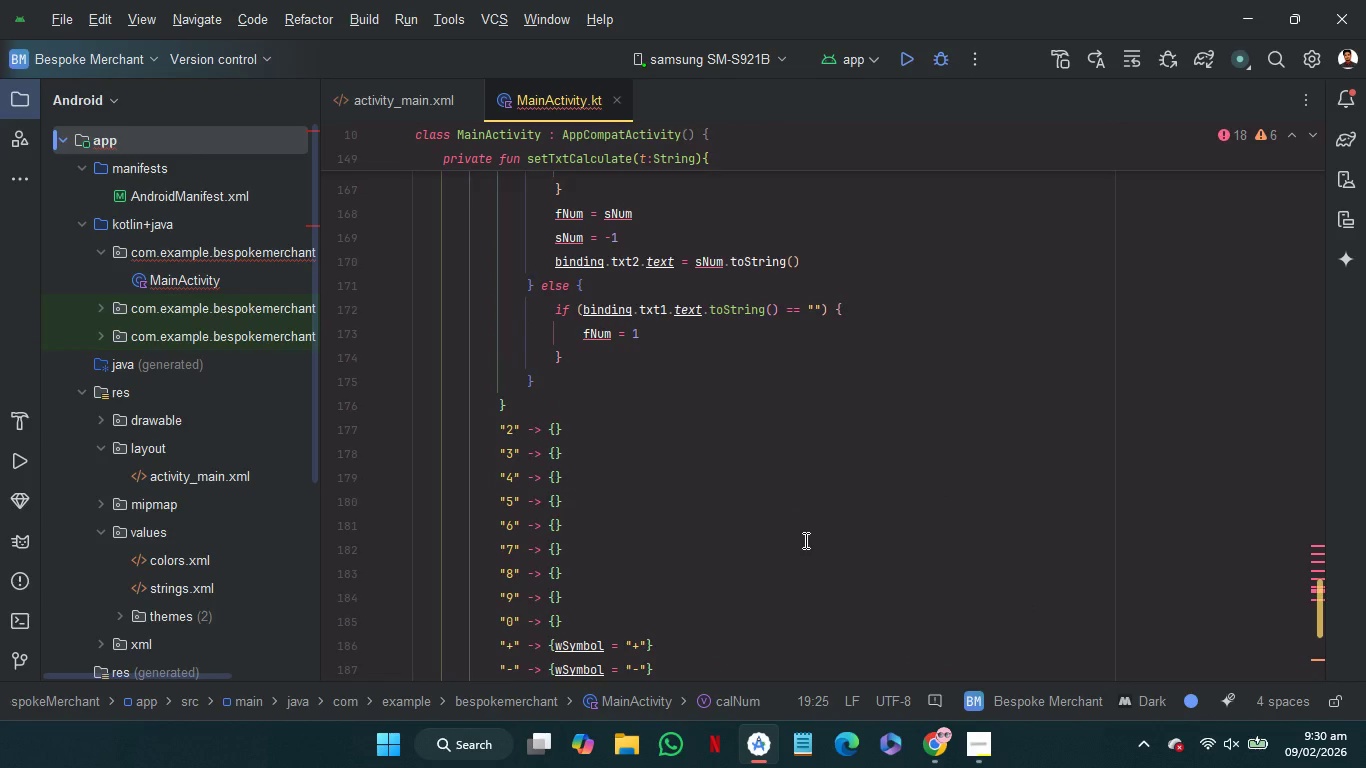 
scroll: coordinate [804, 540], scroll_direction: up, amount: 4.0
 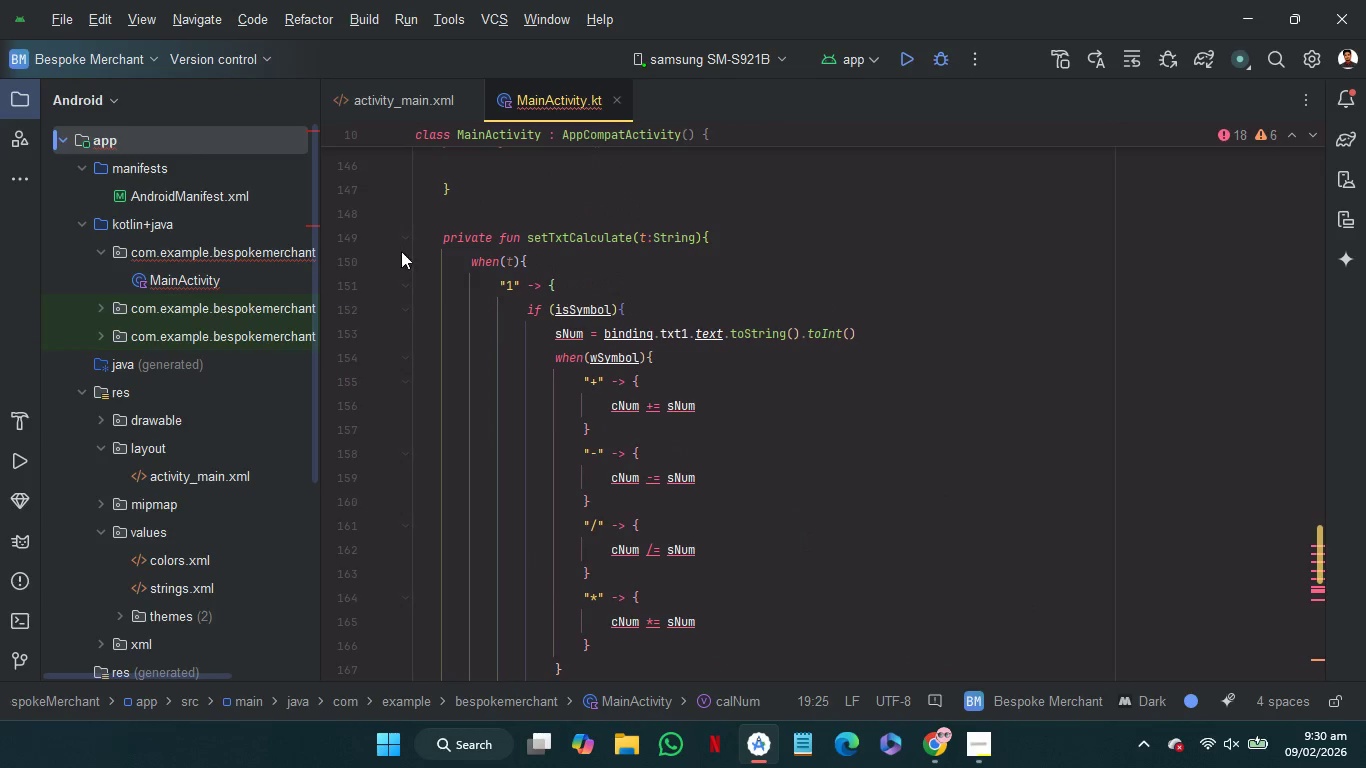 
left_click([404, 237])
 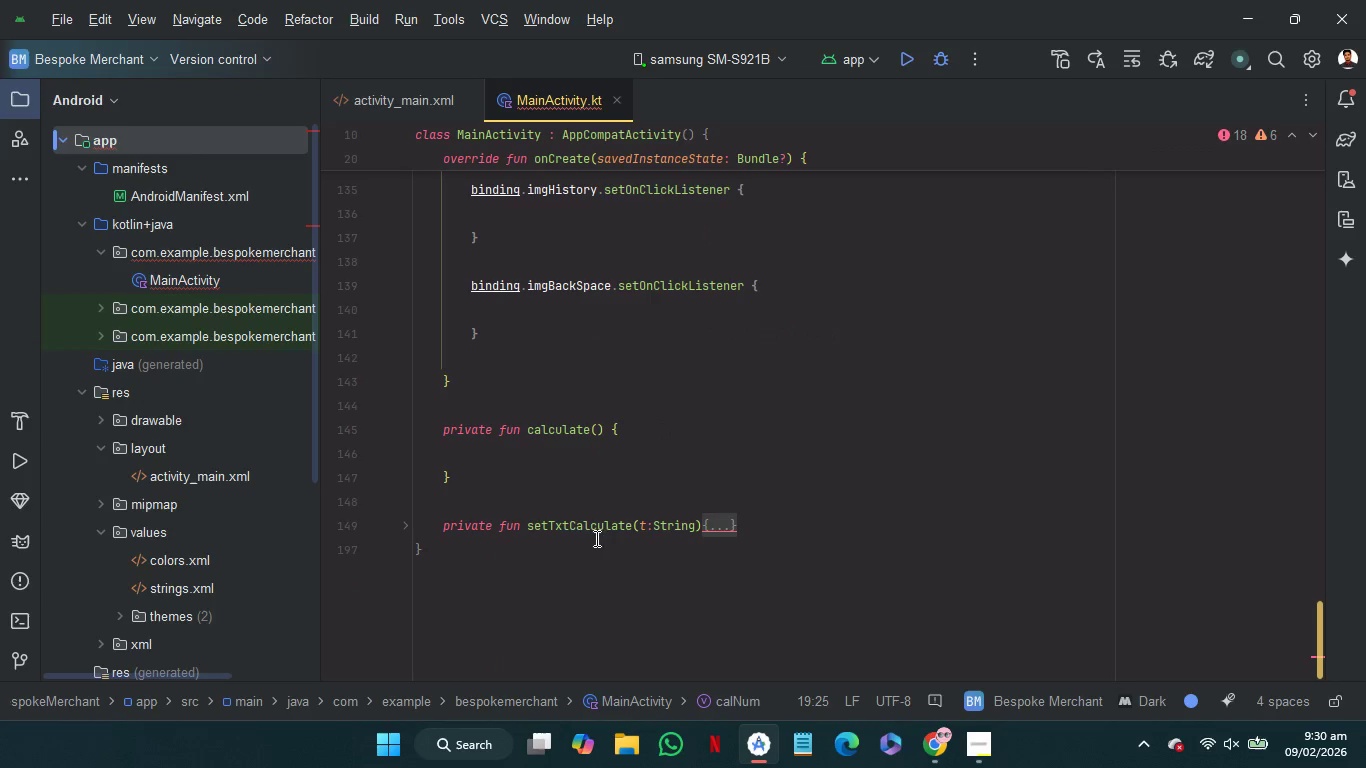 
left_click([568, 527])
 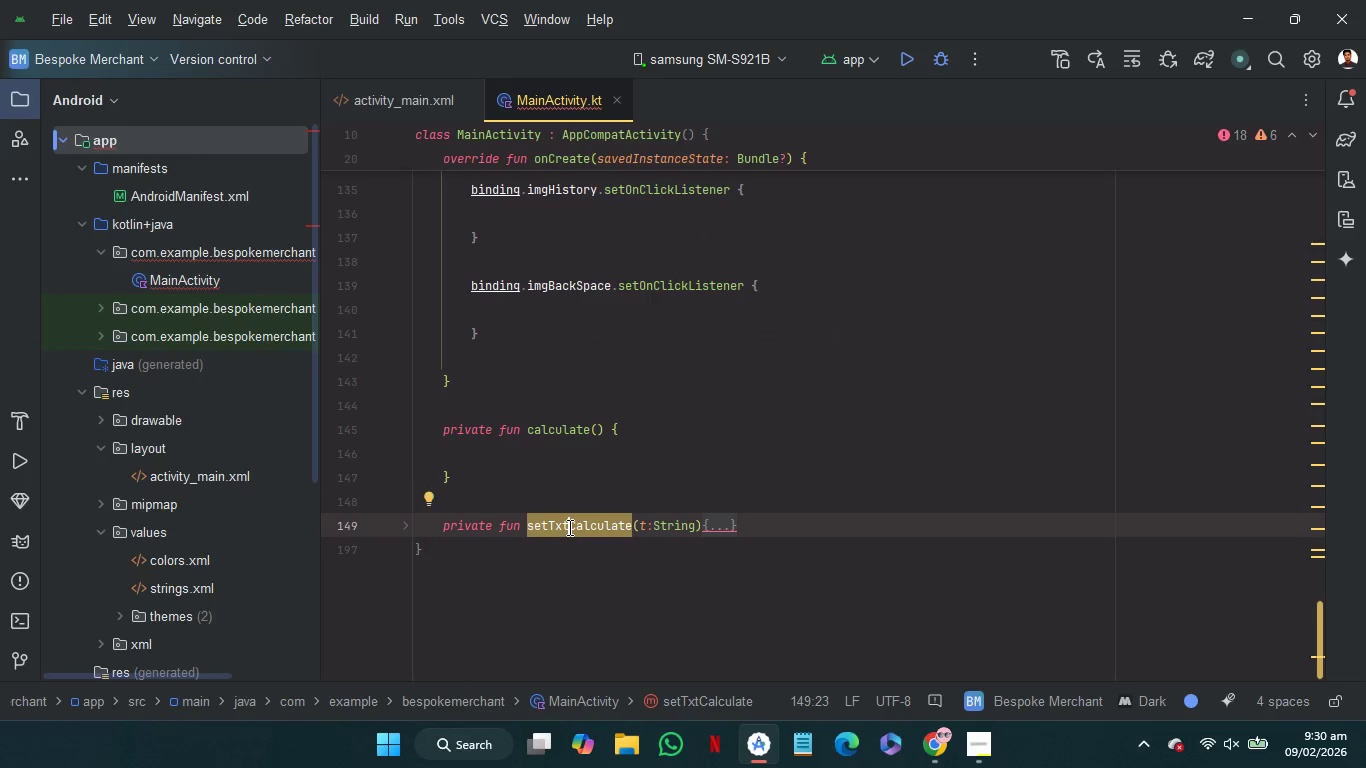 
key(Control+ControlRight)
 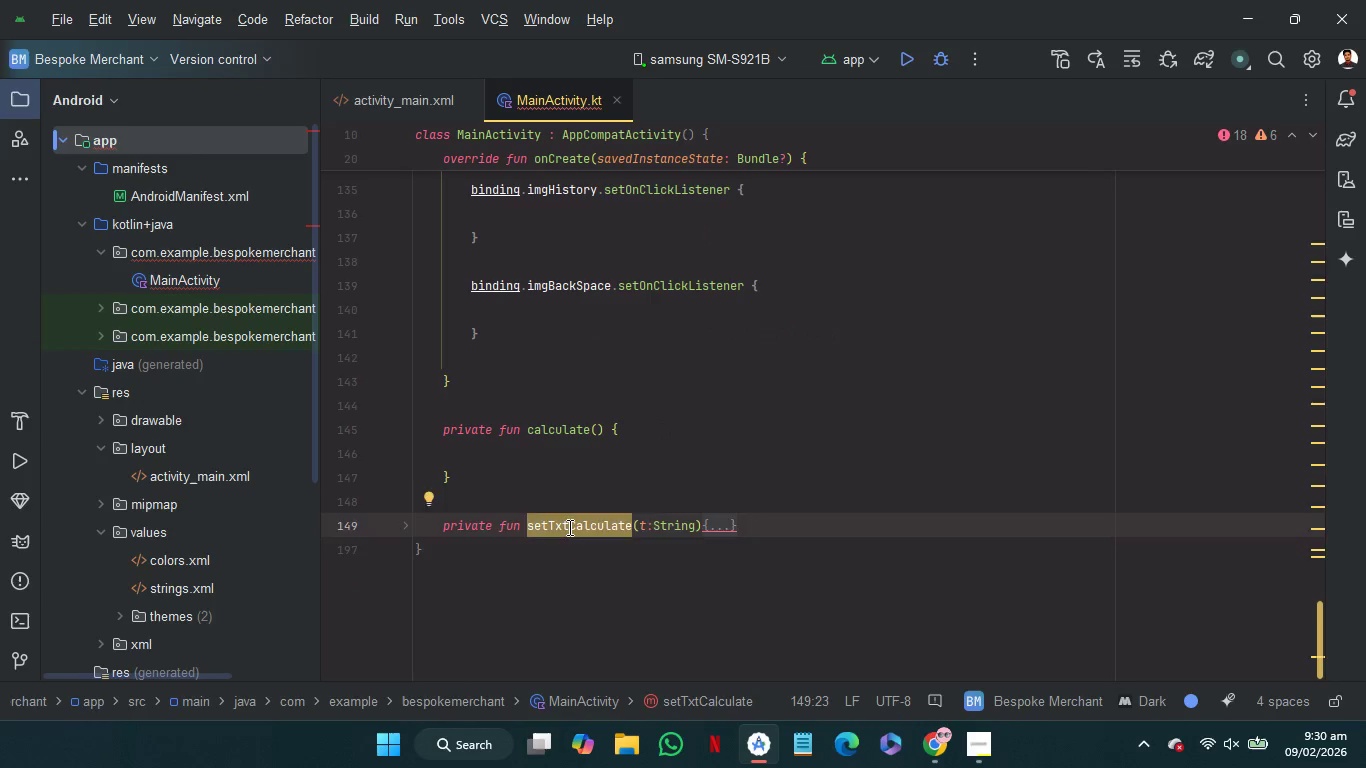 
key(Control+Slash)
 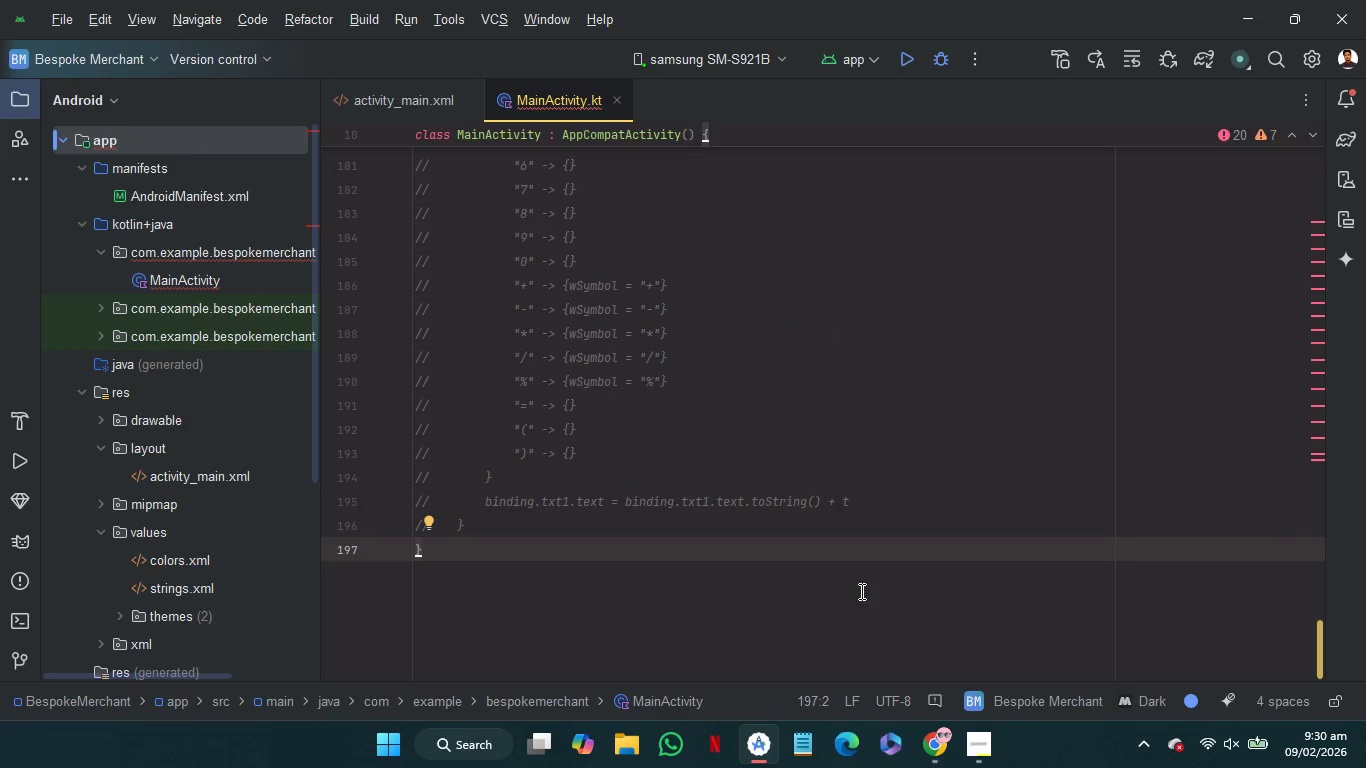 
scroll: coordinate [860, 591], scroll_direction: up, amount: 72.0
 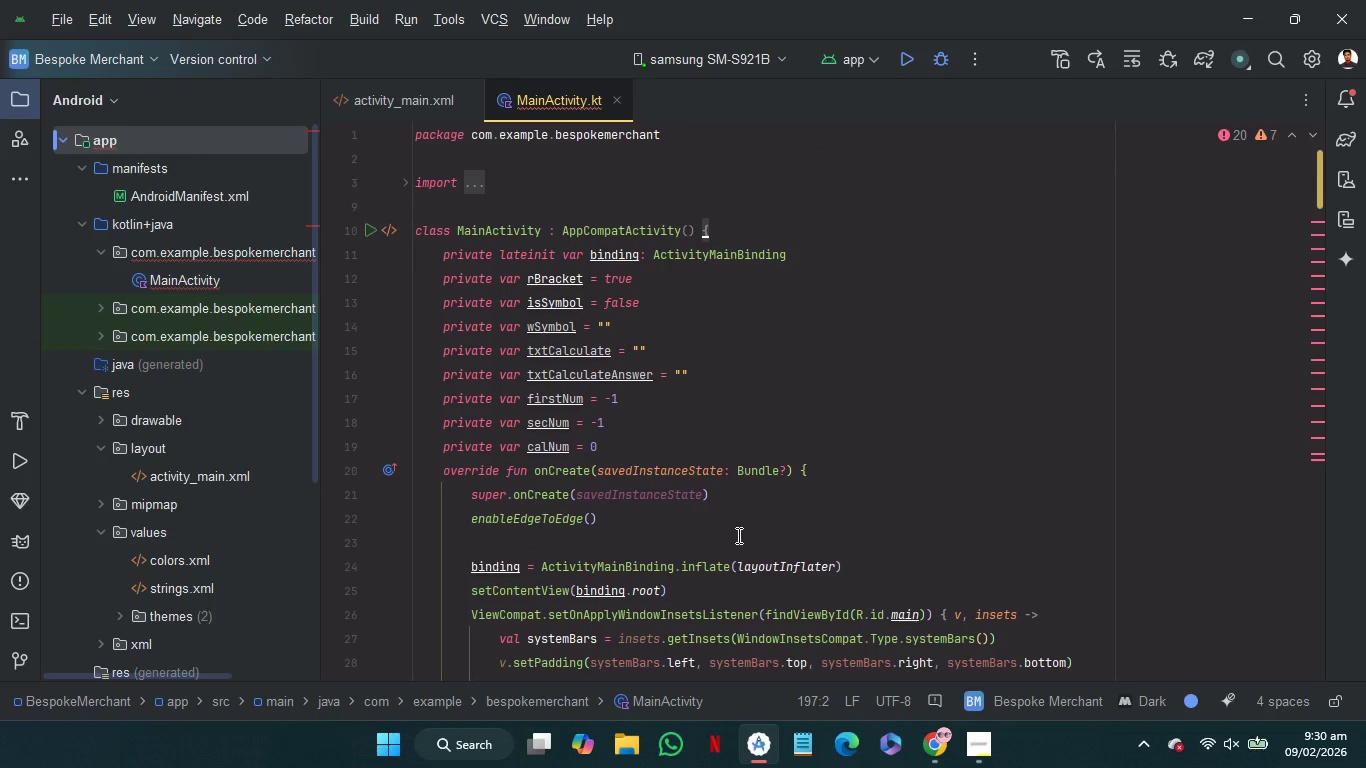 
left_click([737, 535])
 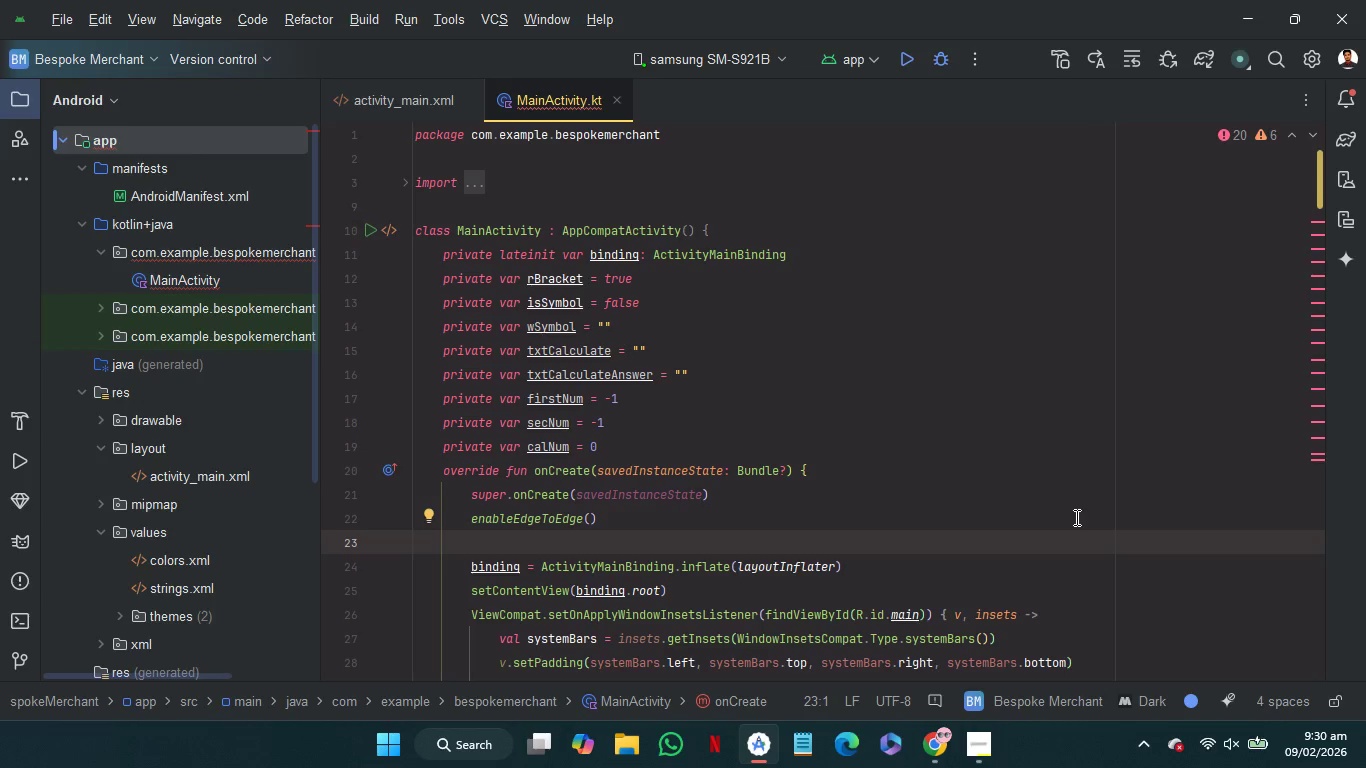 
scroll: coordinate [1075, 517], scroll_direction: down, amount: 5.0
 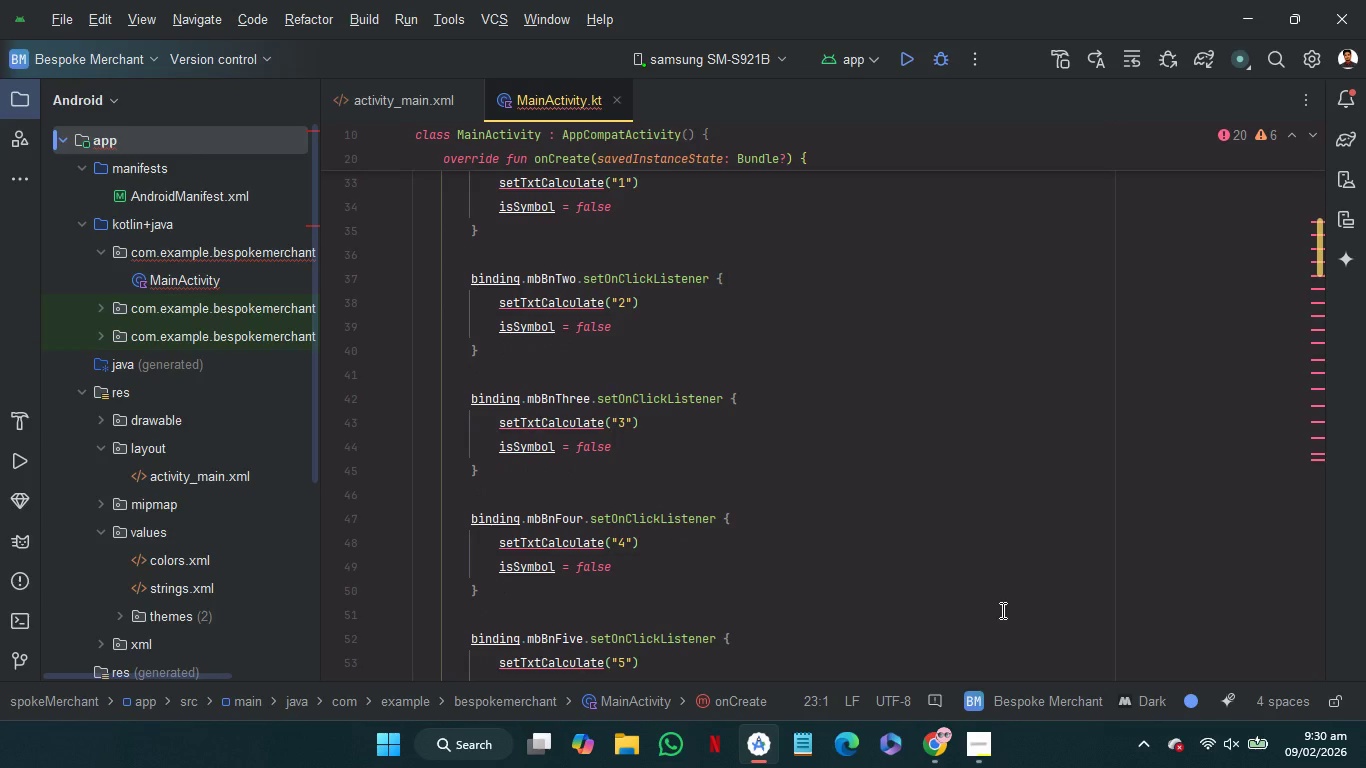 
scroll: coordinate [1001, 610], scroll_direction: up, amount: 1.0
 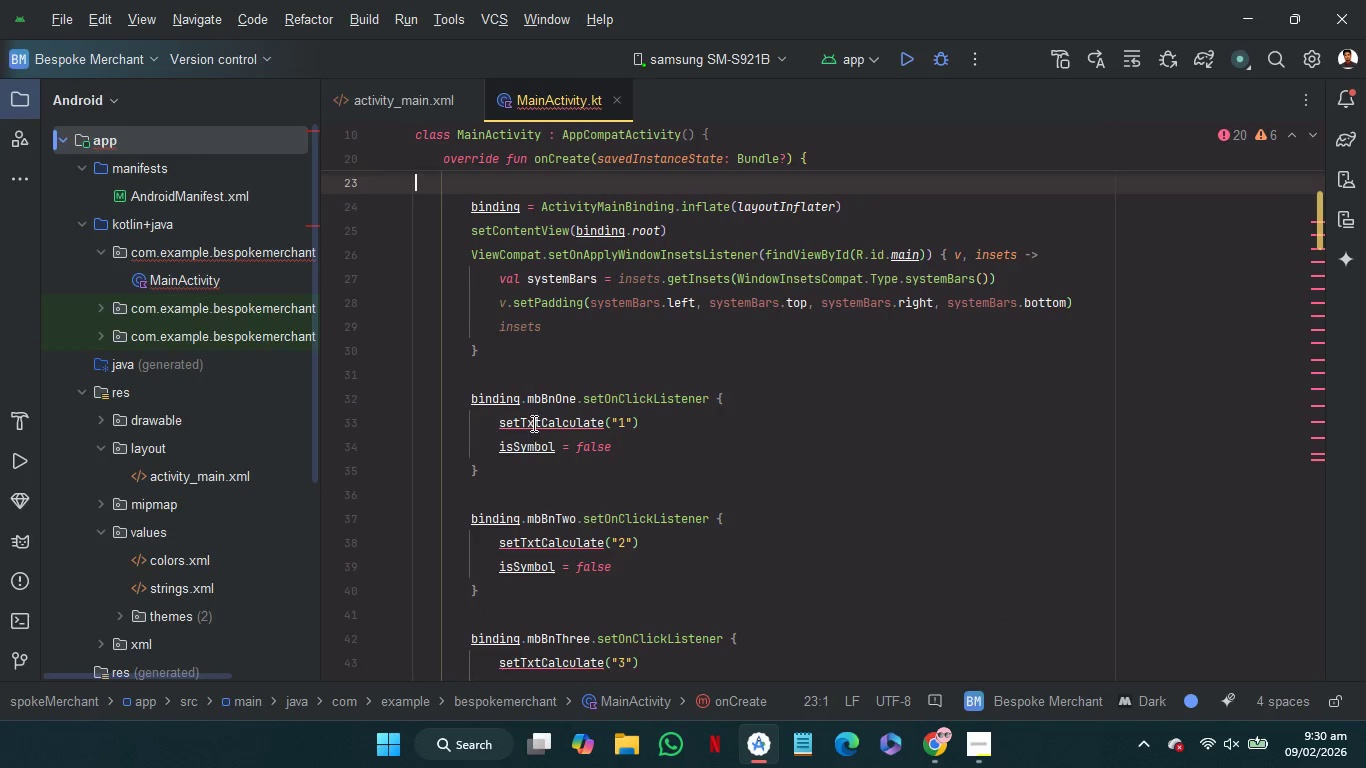 
left_click([532, 426])
 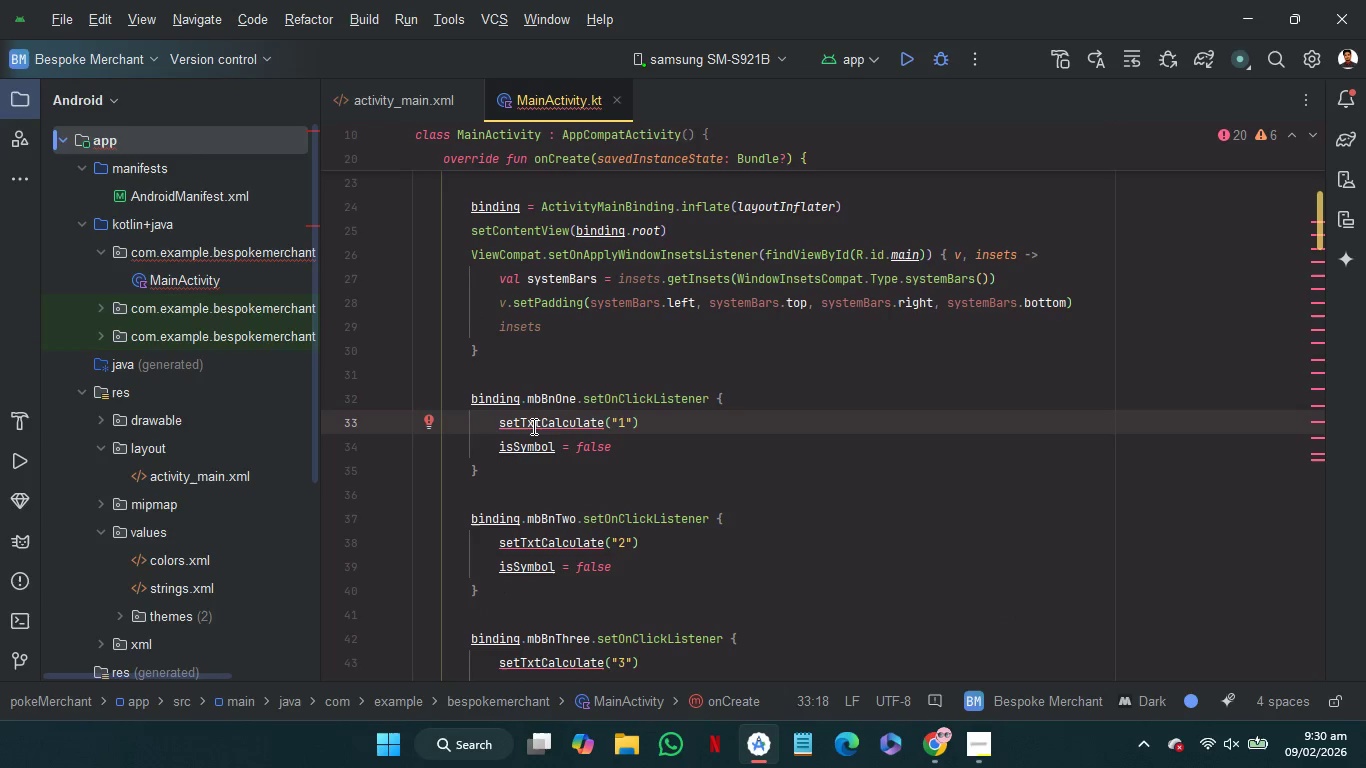 
key(Control+ControlRight)
 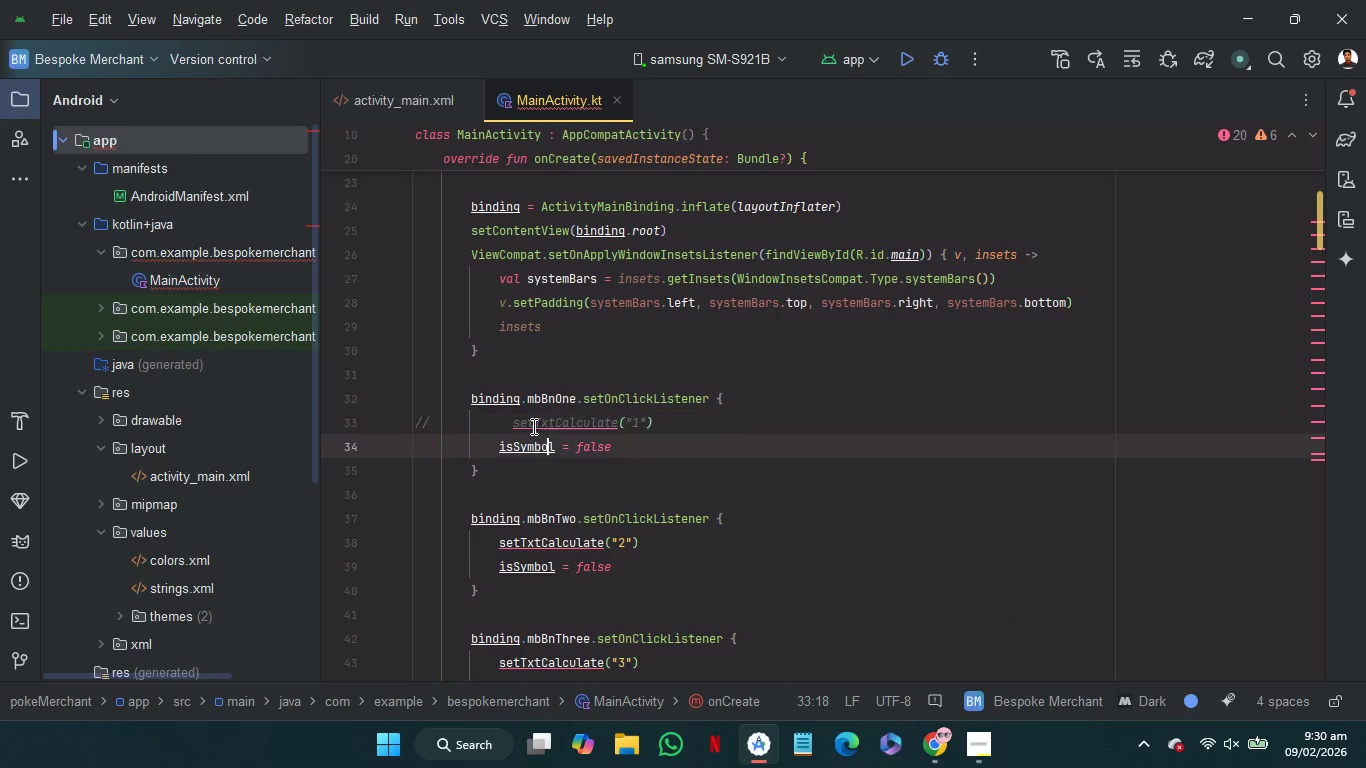 
key(Control+Slash)
 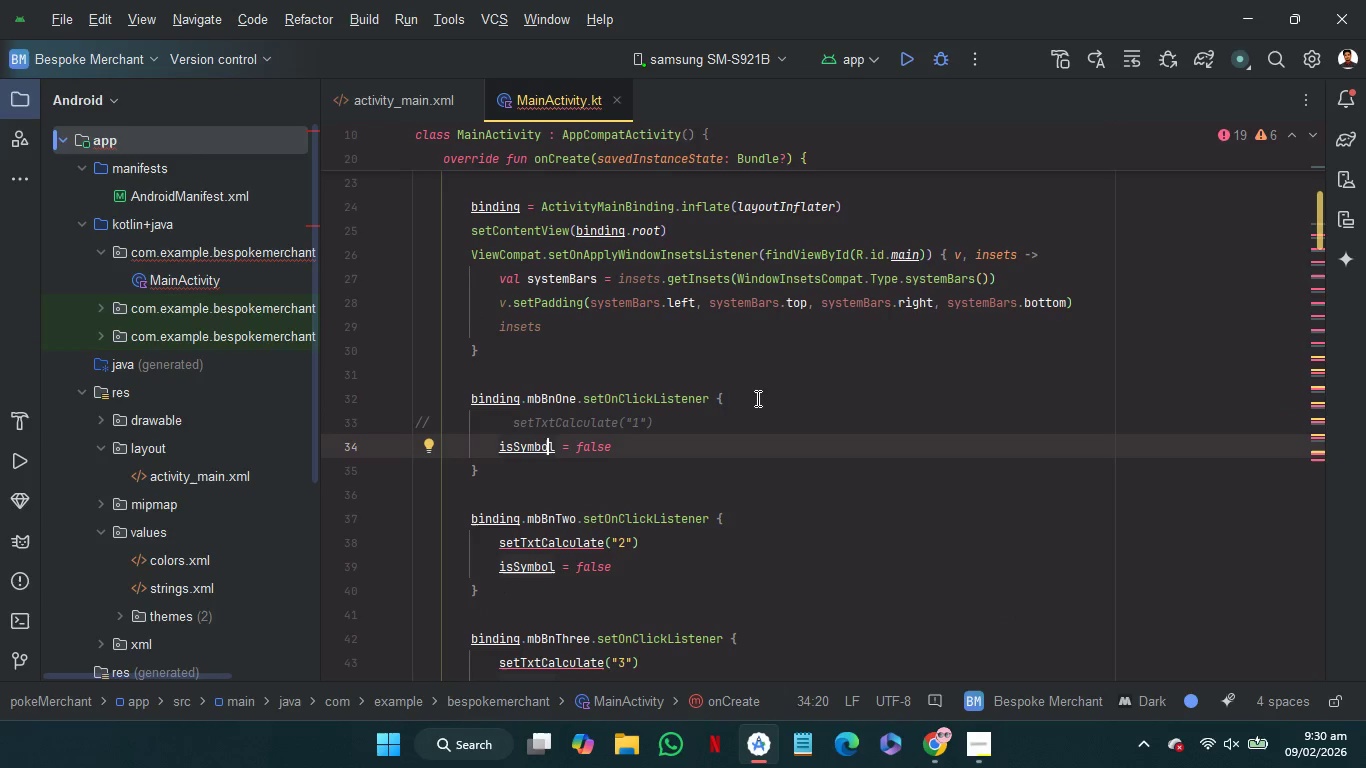 
left_click([759, 395])
 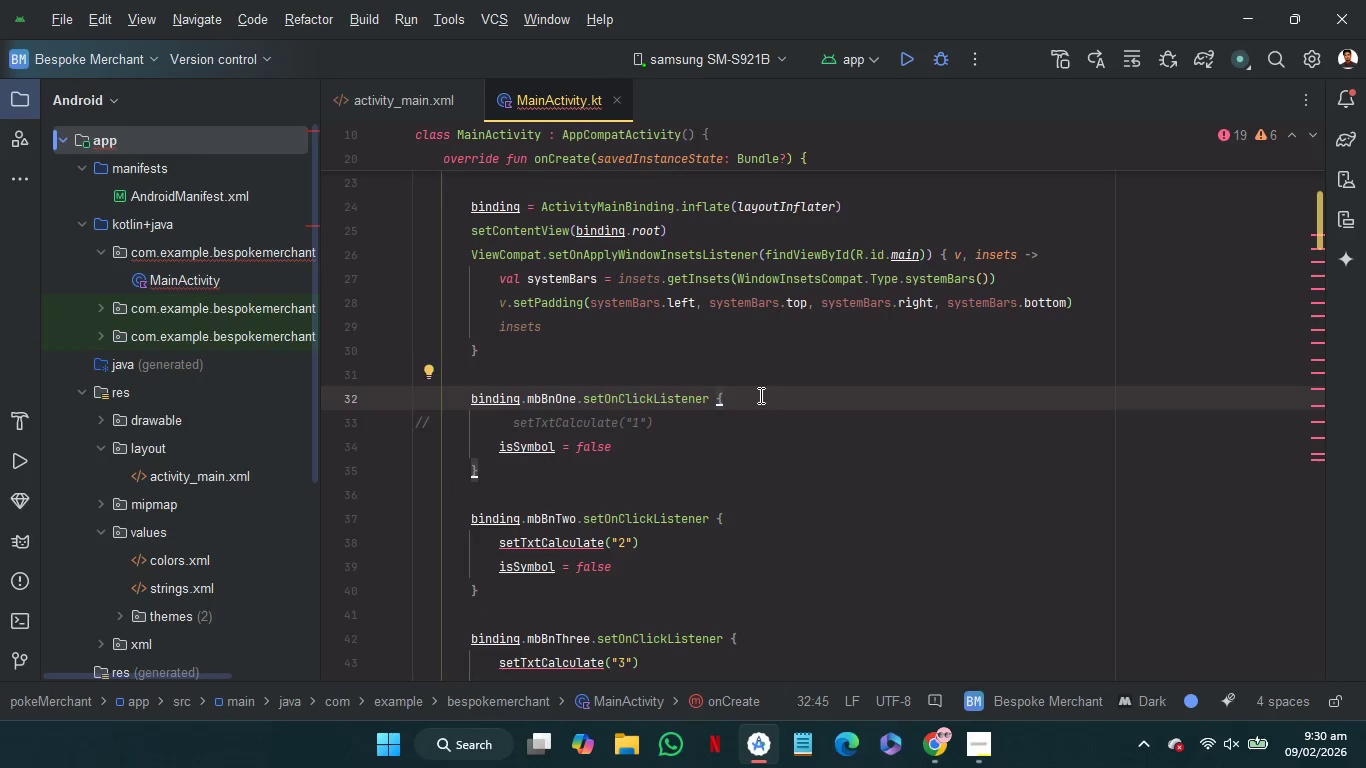 
key(Enter)
 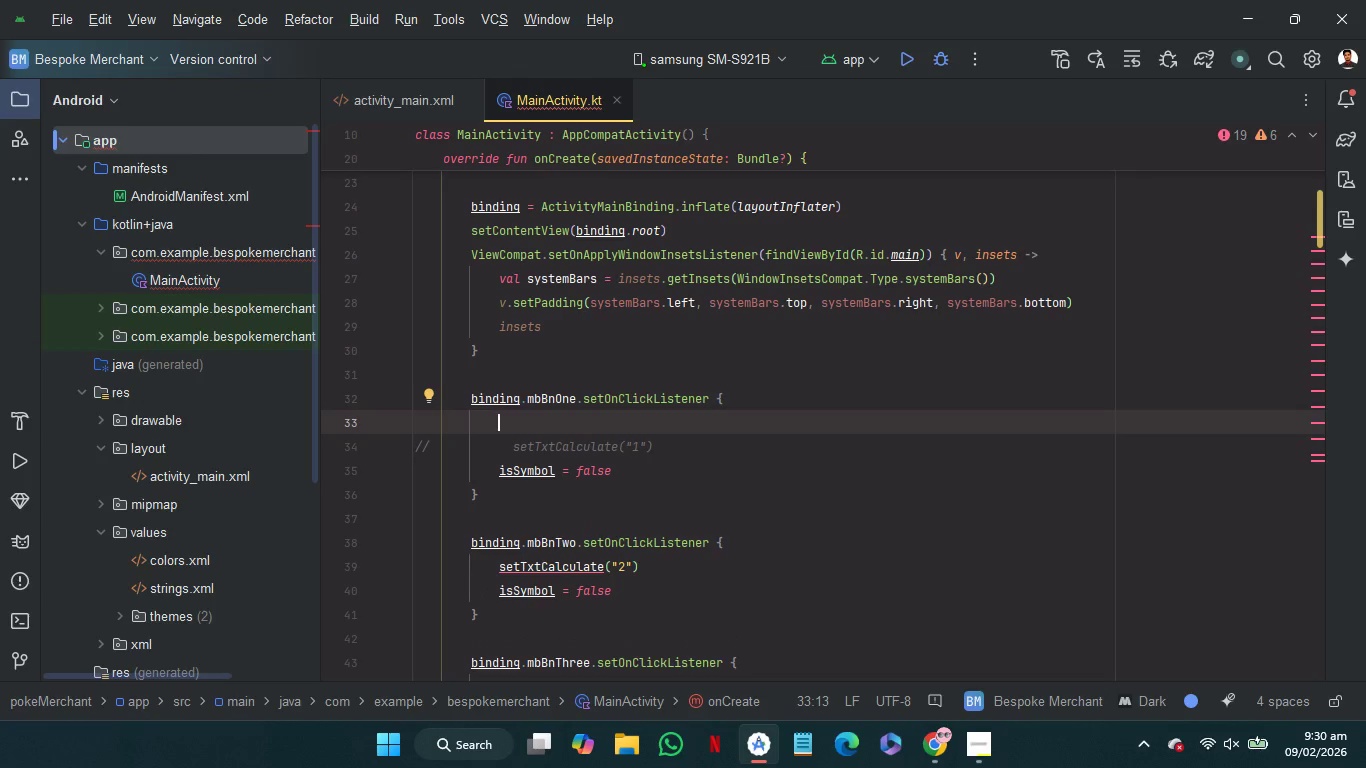 
type(if)
 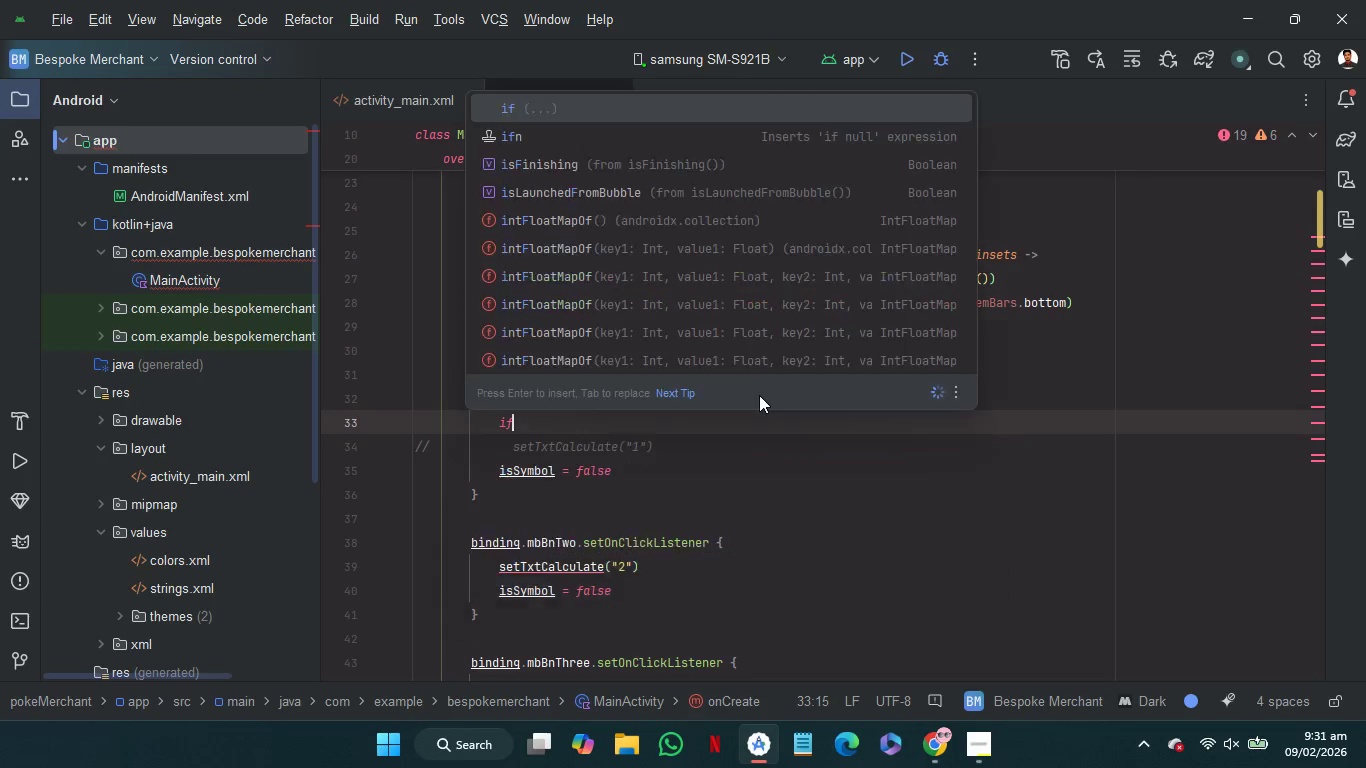 
key(Enter)
 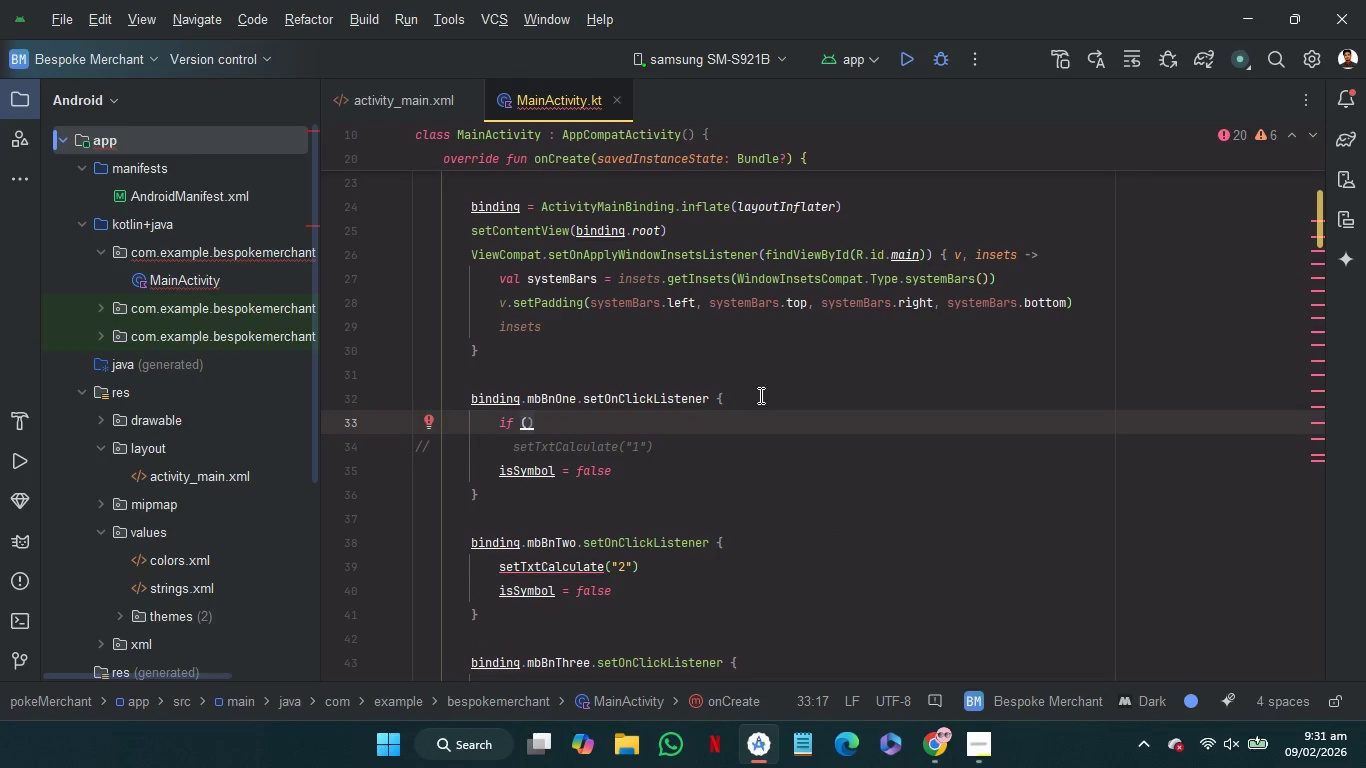 
key(I)
 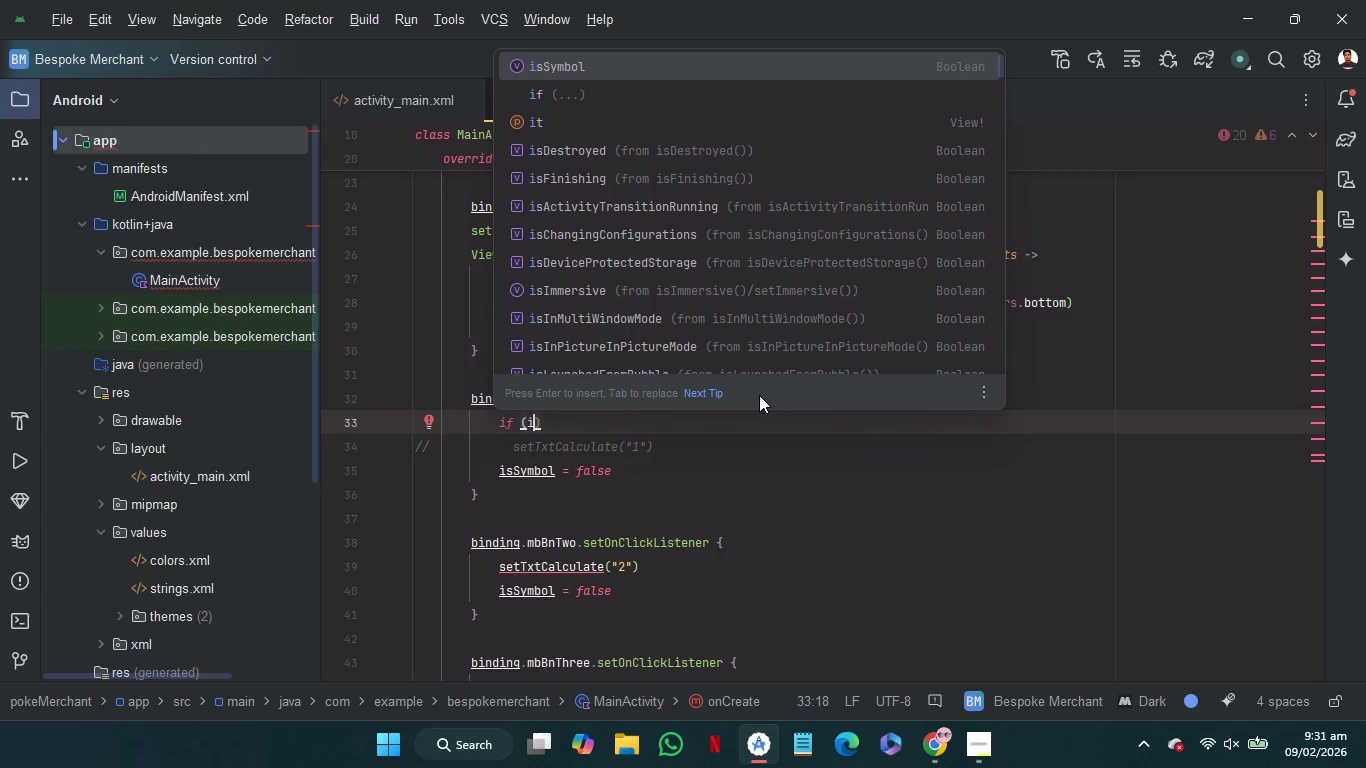 
key(Enter)
 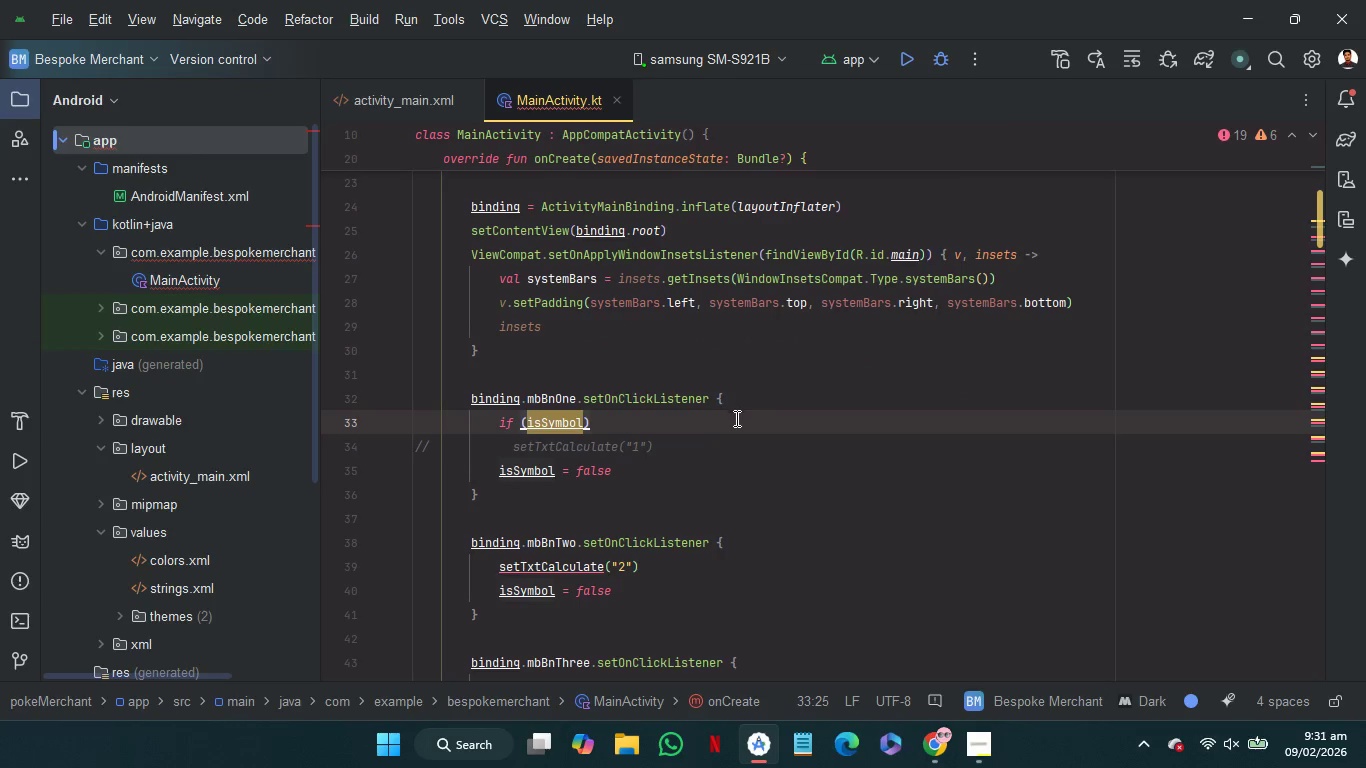 
left_click([735, 420])
 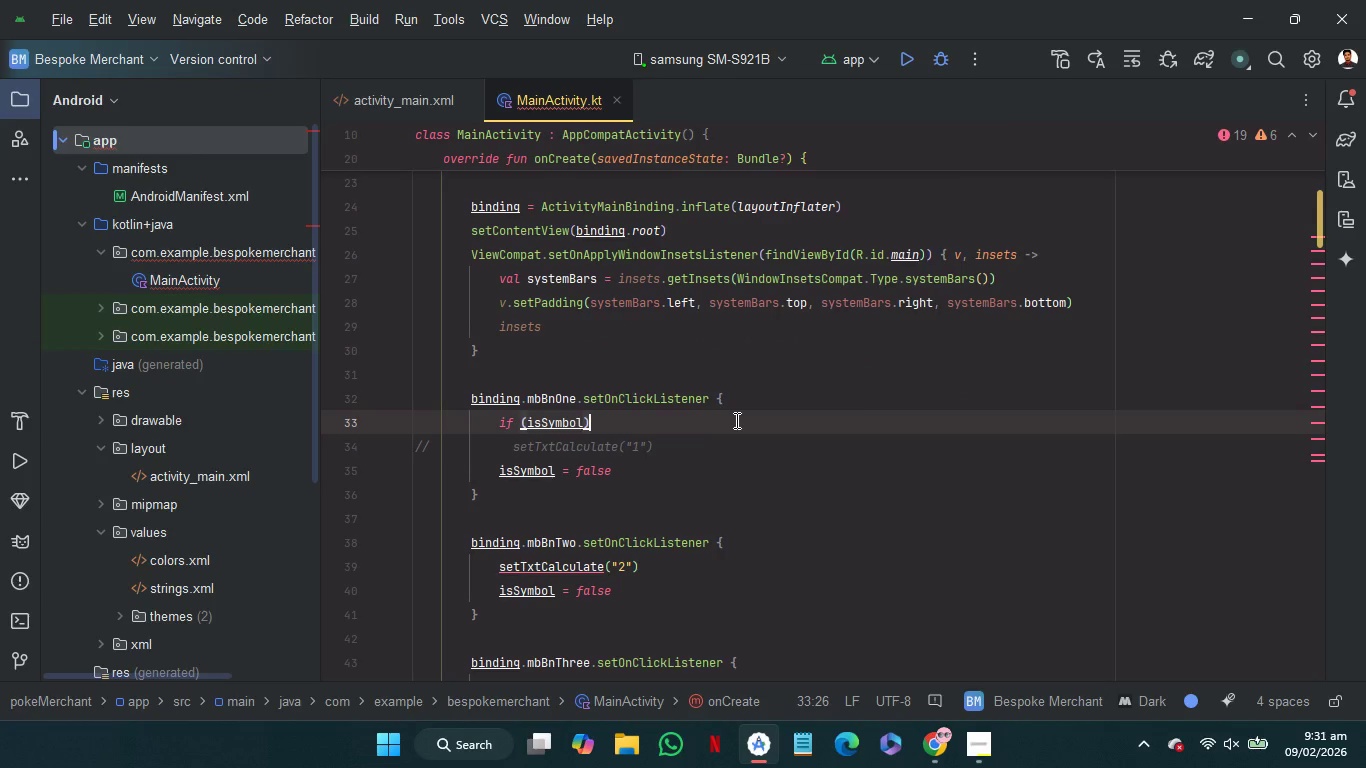 
key(Shift+BracketLeft)
 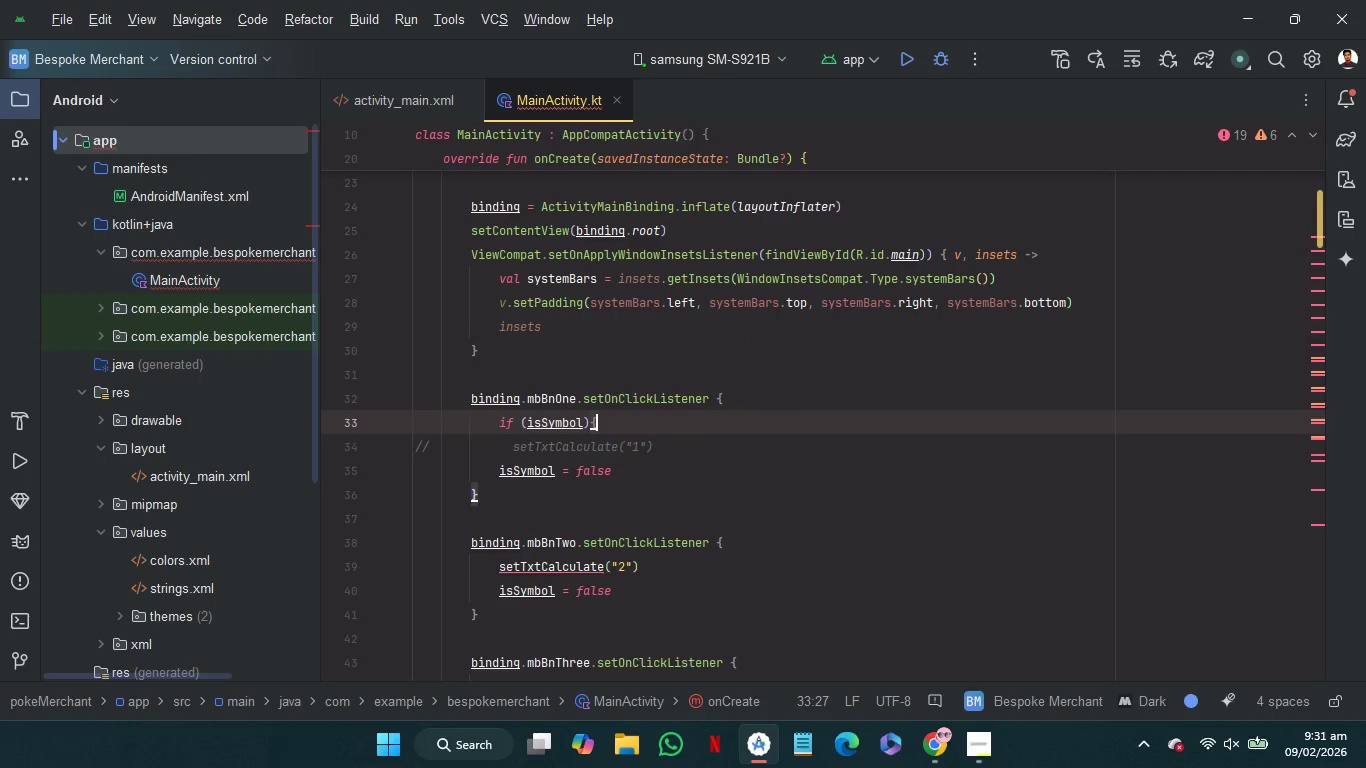 
key(Enter)
 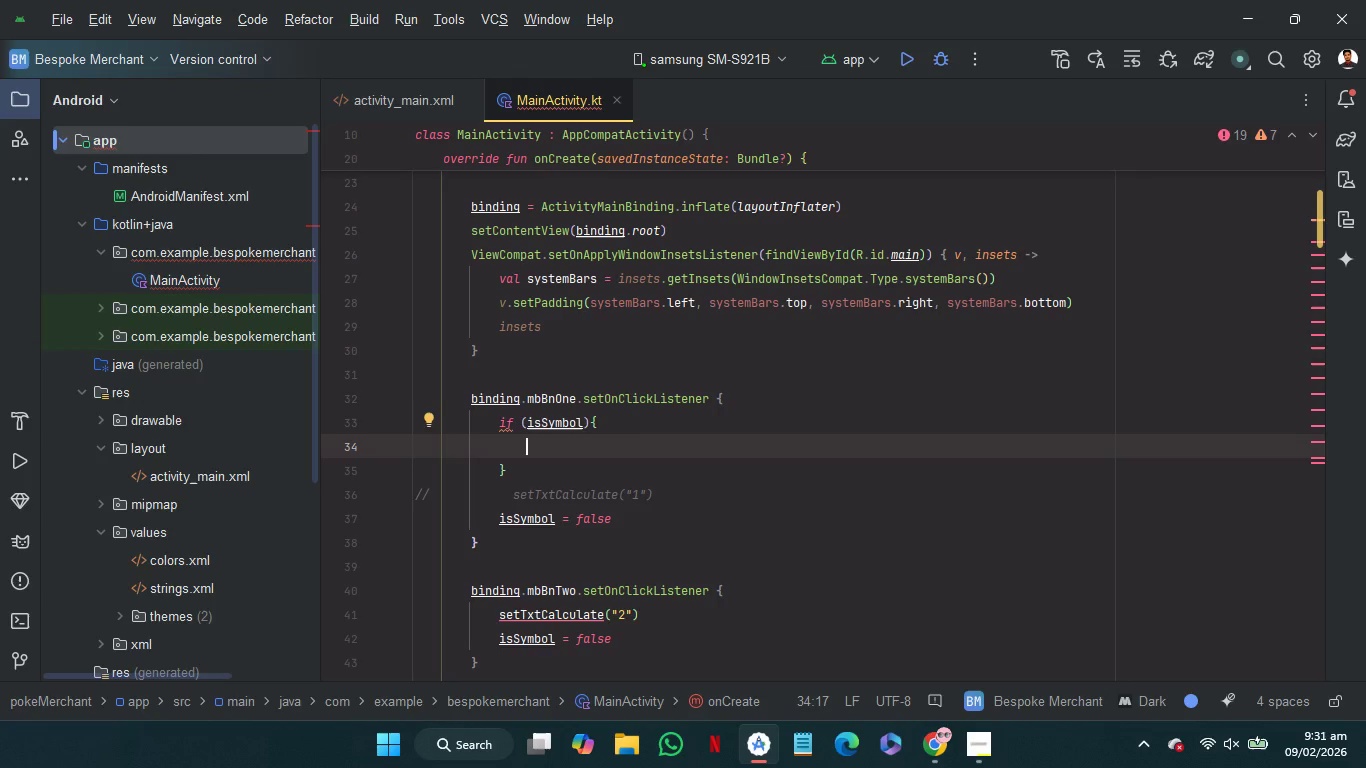 
wait(14.36)
 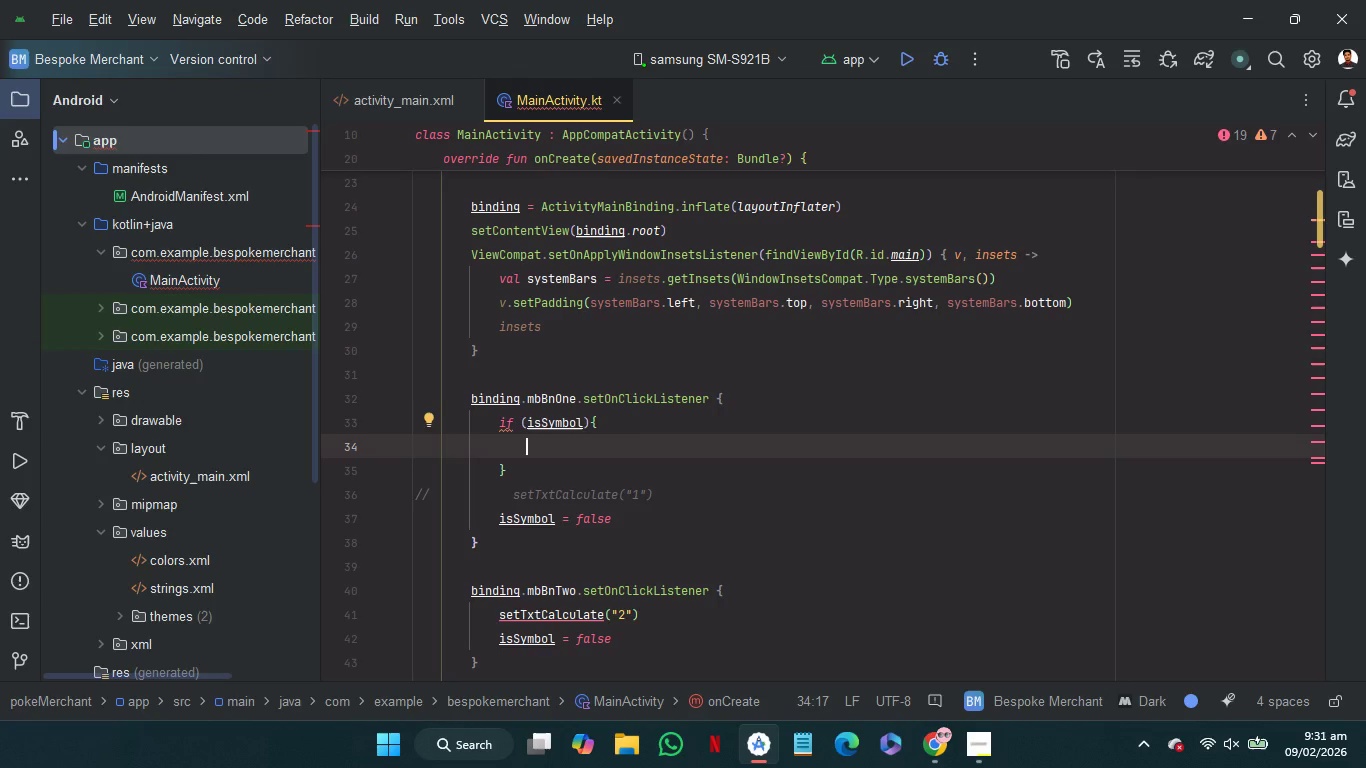 
scroll: coordinate [872, 406], scroll_direction: up, amount: 4.0
 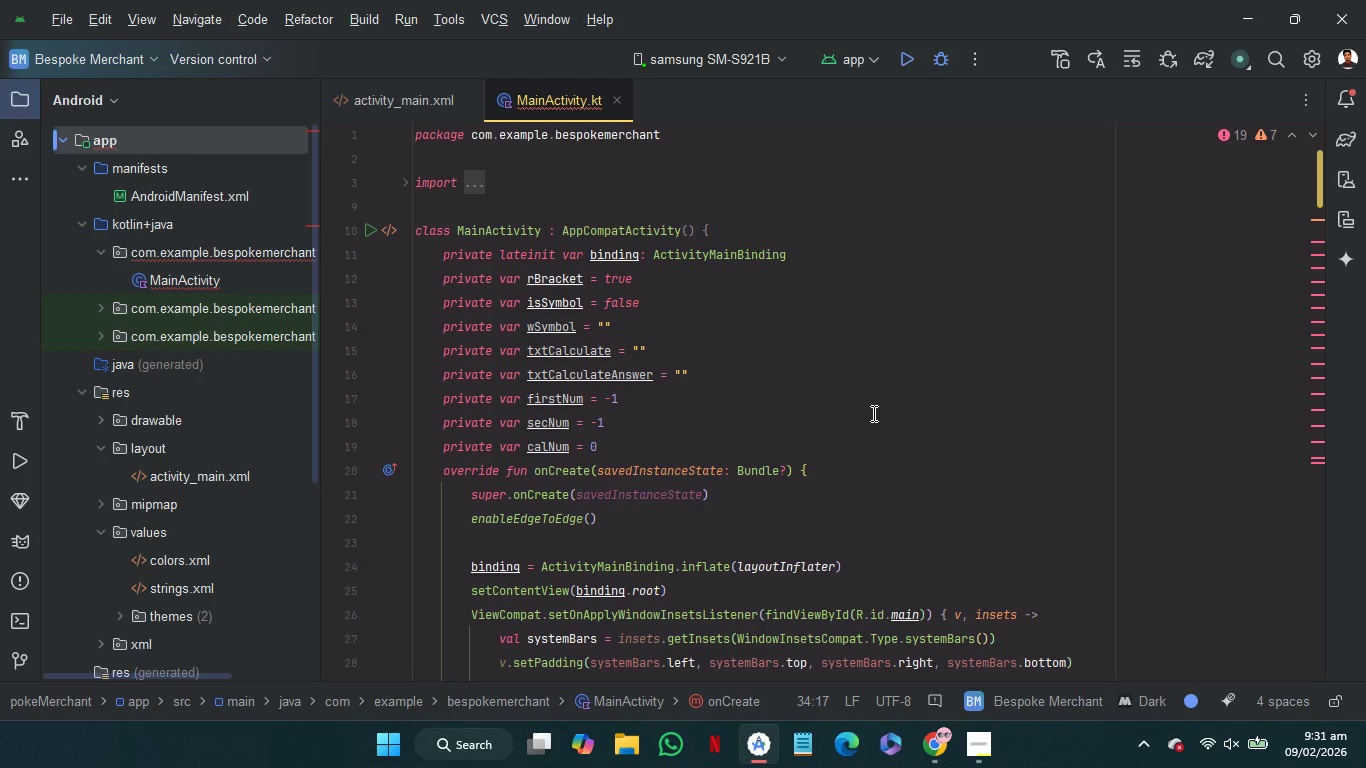 
wait(7.06)
 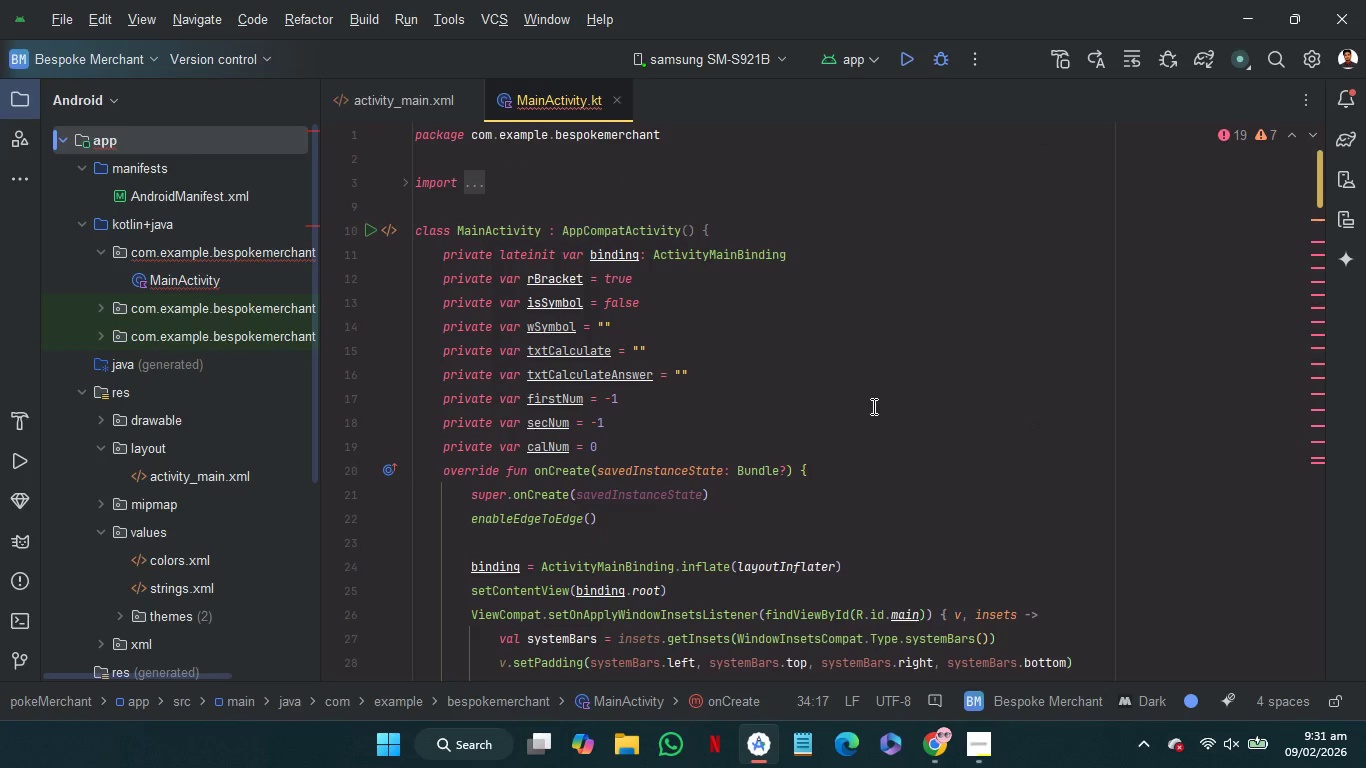 
scroll: coordinate [872, 413], scroll_direction: down, amount: 3.0
 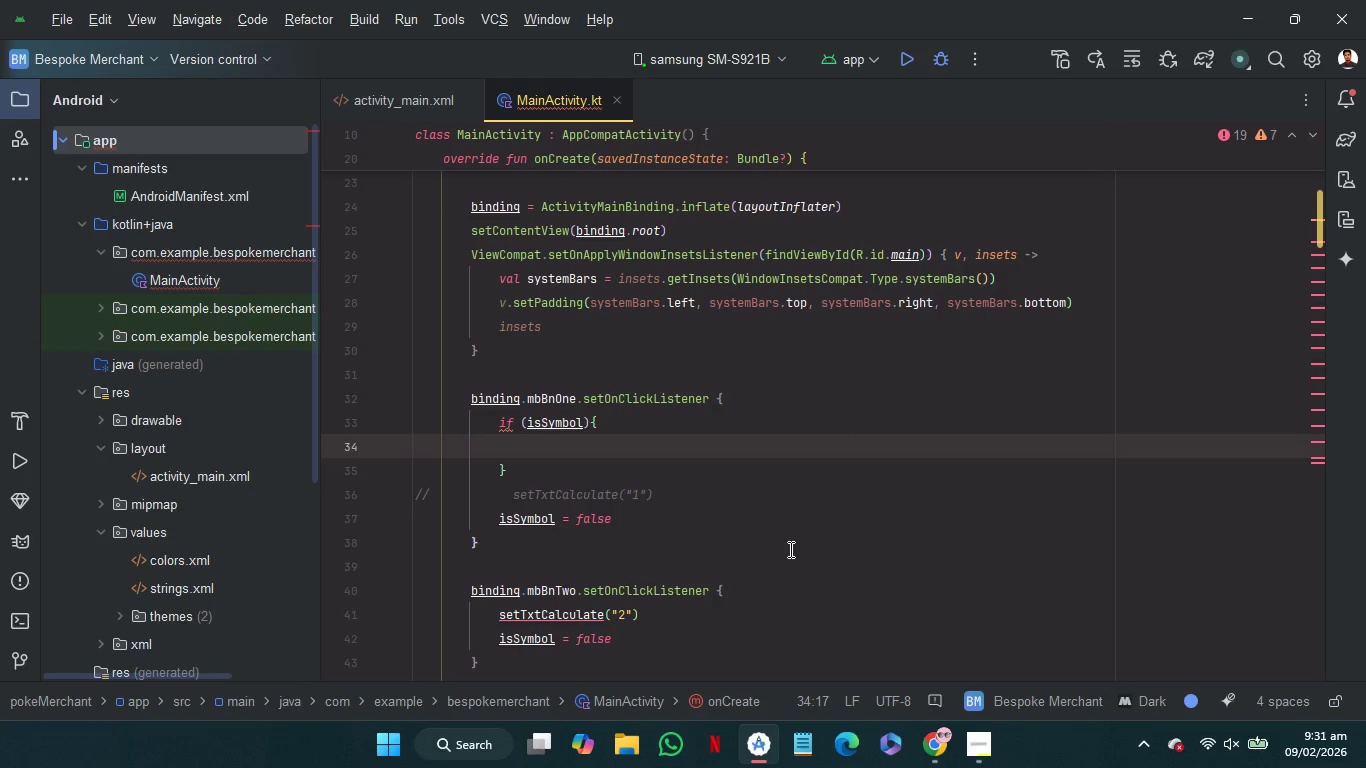 
scroll: coordinate [789, 549], scroll_direction: up, amount: 1.0
 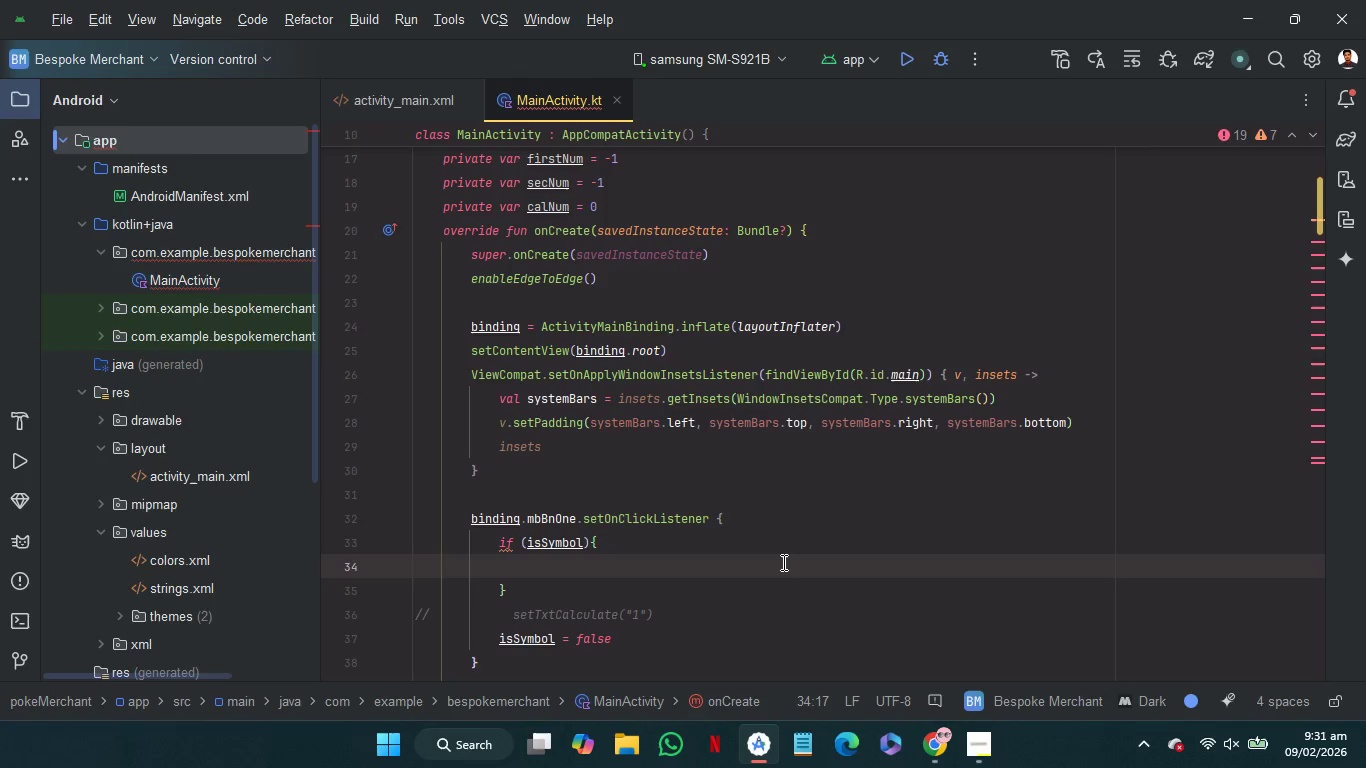 
wait(18.18)
 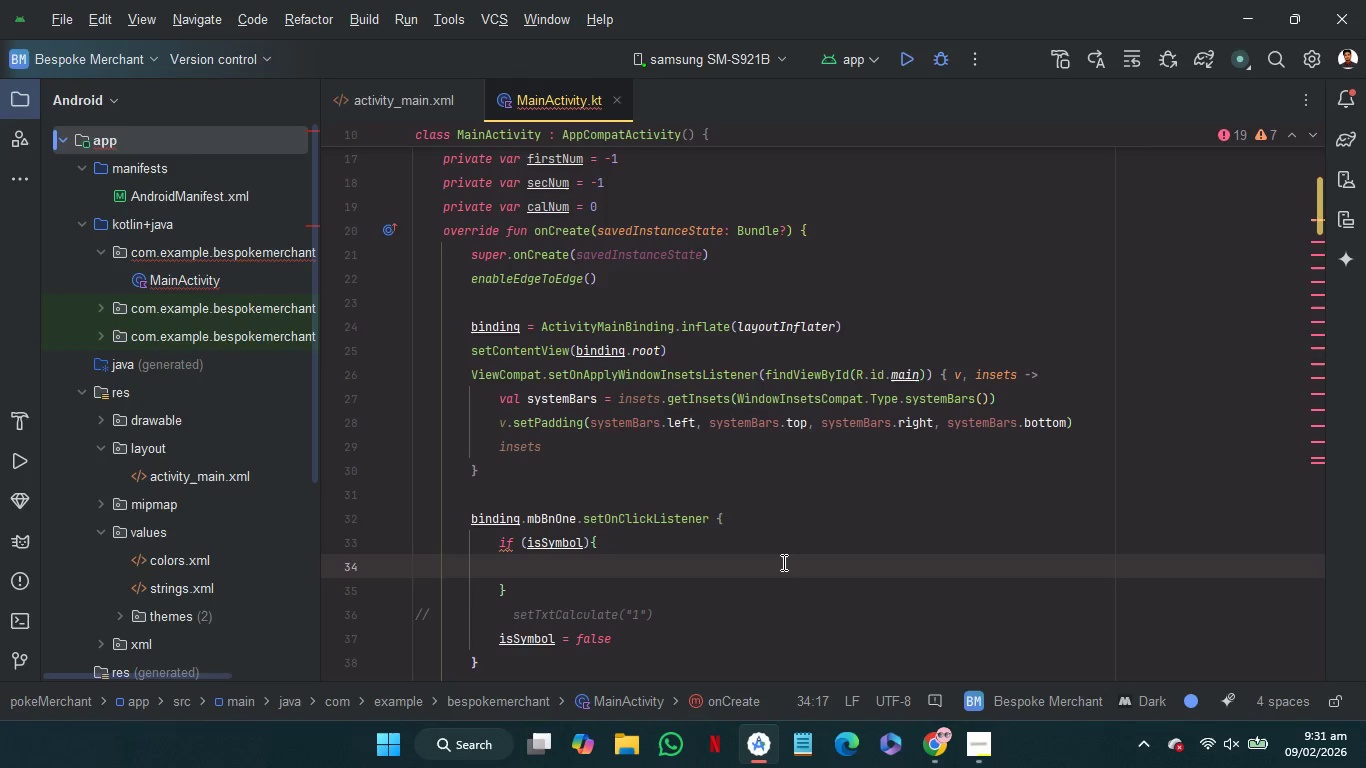 
left_click([928, 755])
 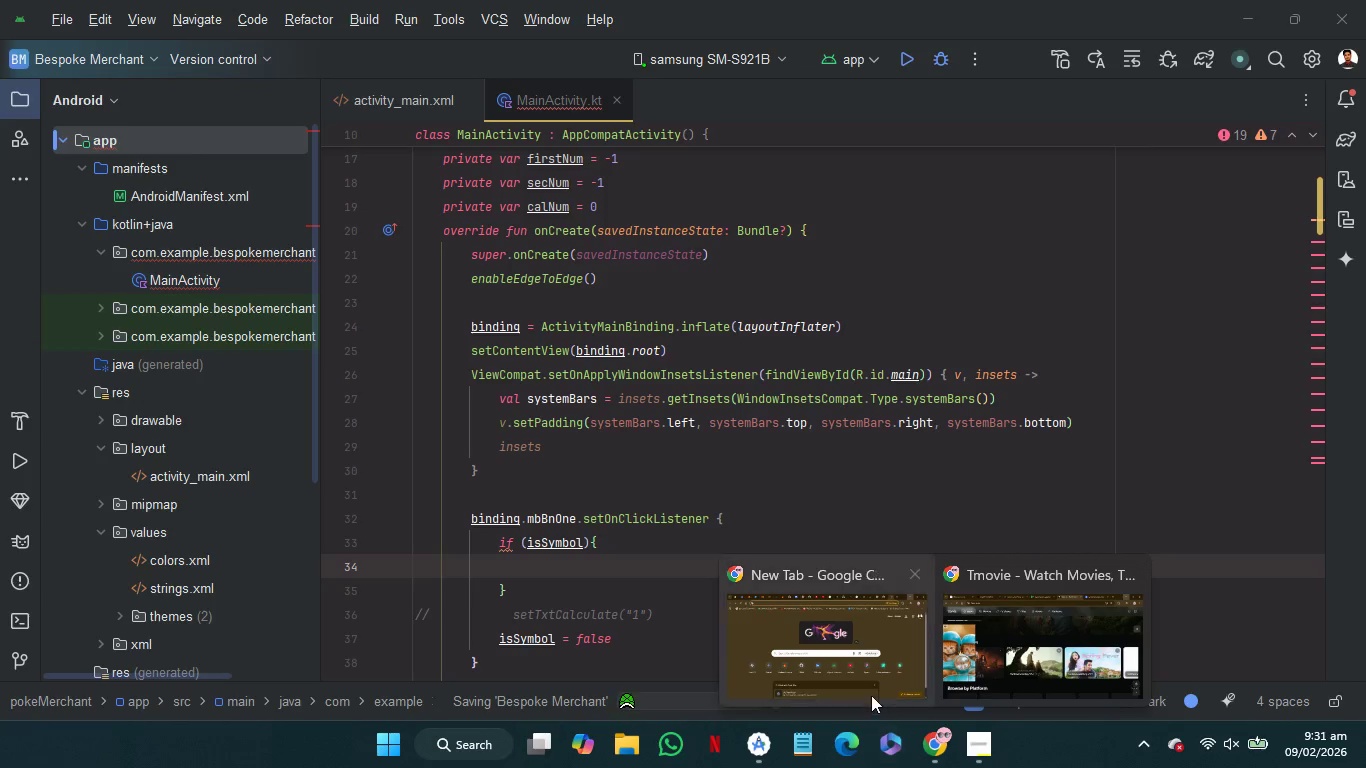 
left_click([870, 693])
 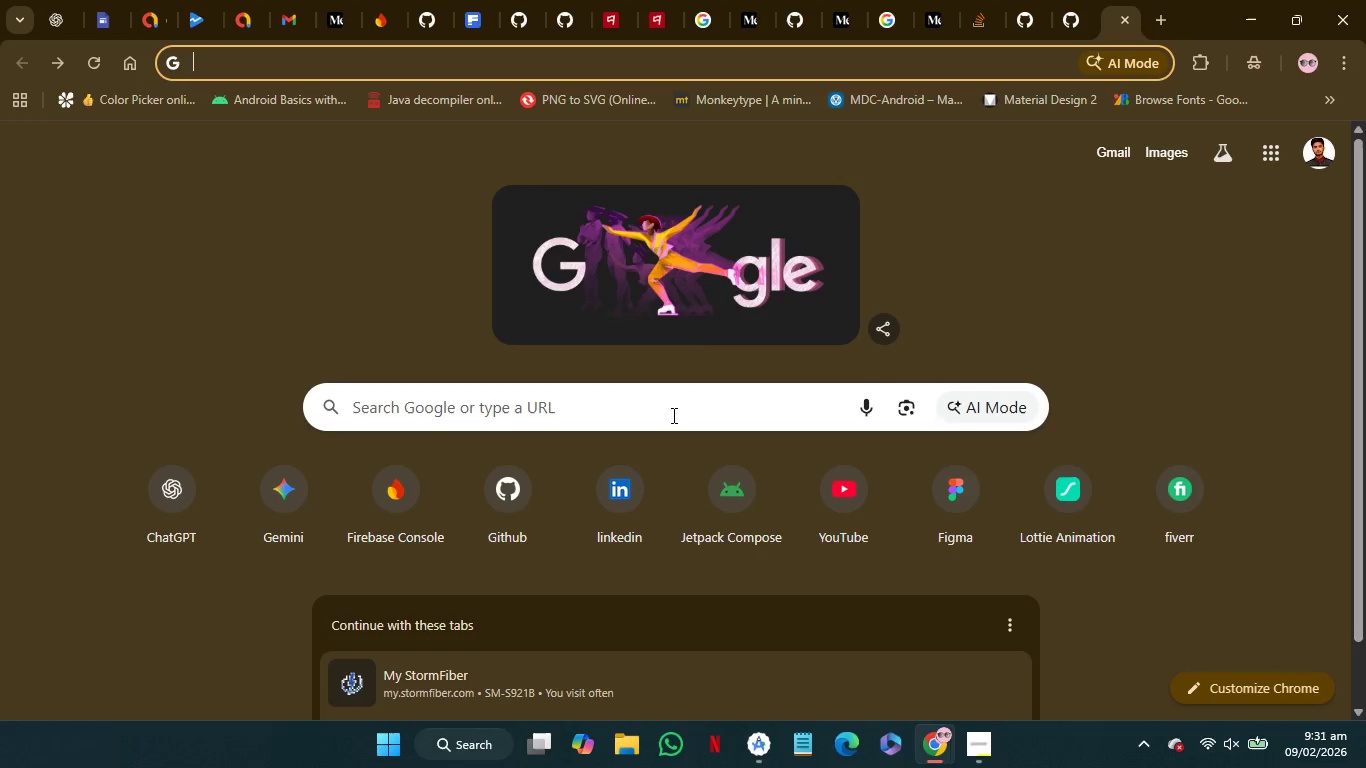 
left_click([672, 404])
 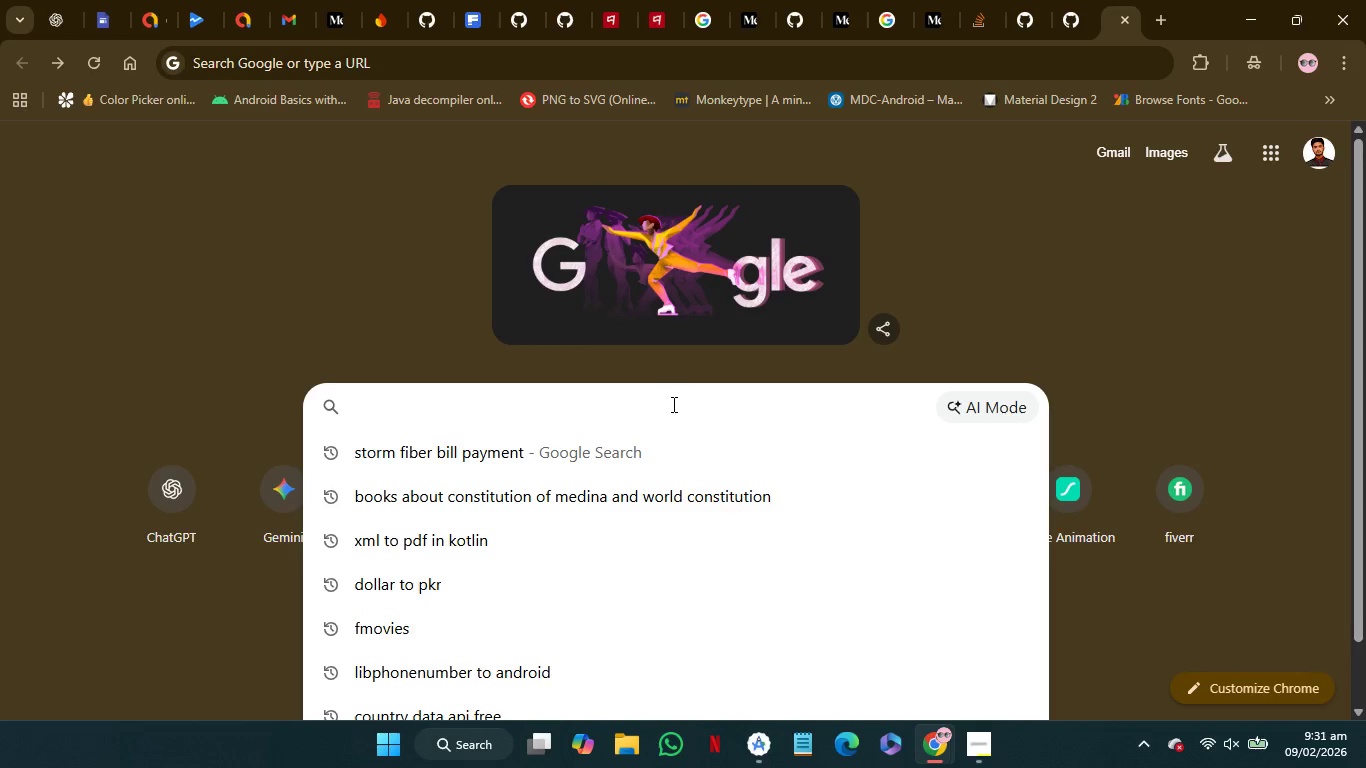 
type(how to concatenate numbers in kotlin)
 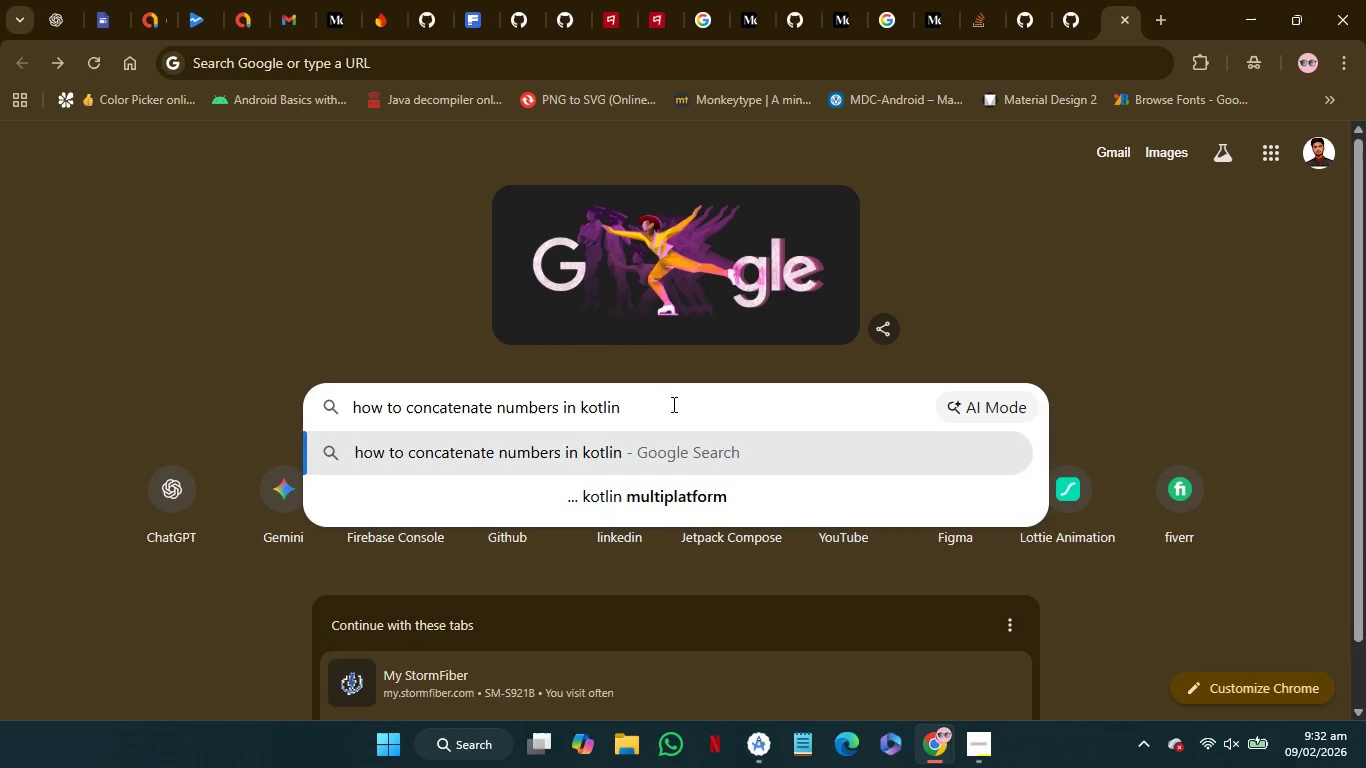 
key(Enter)
 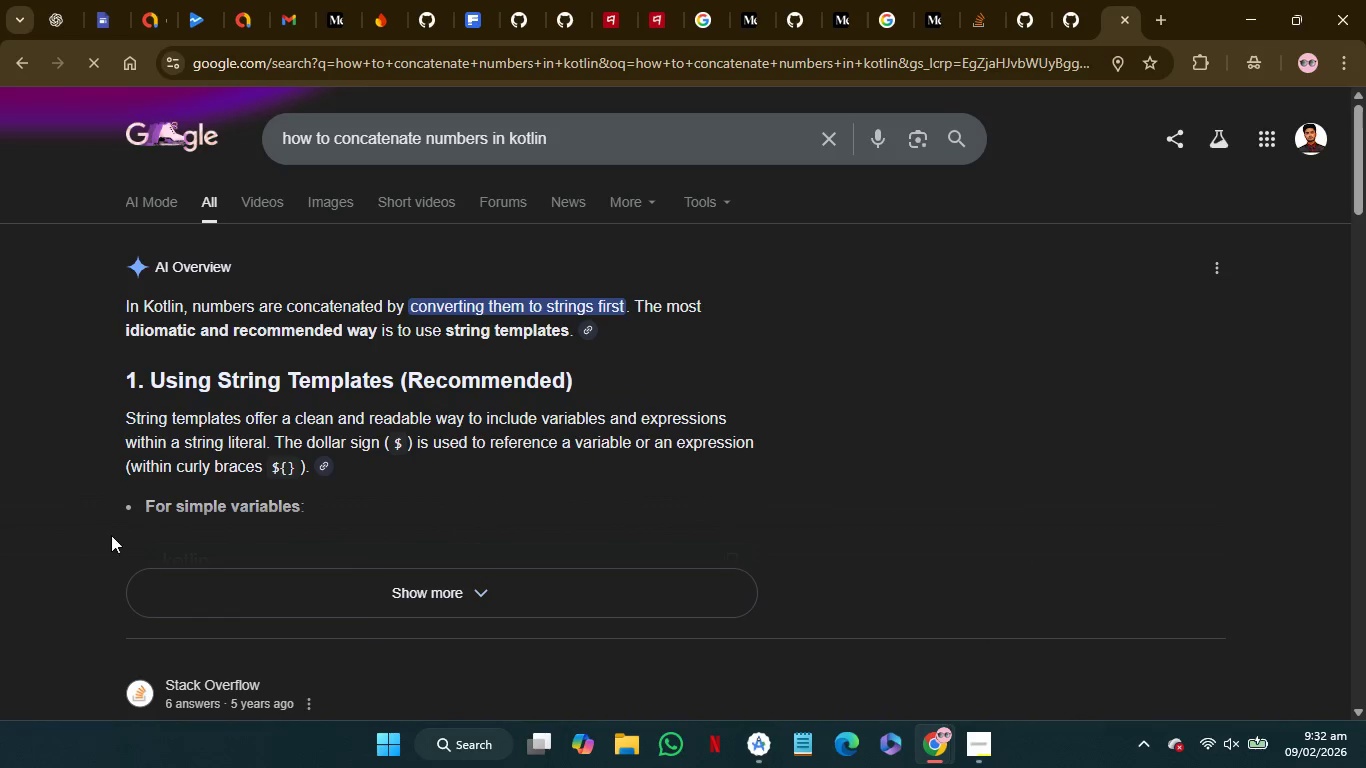 
left_click([247, 584])
 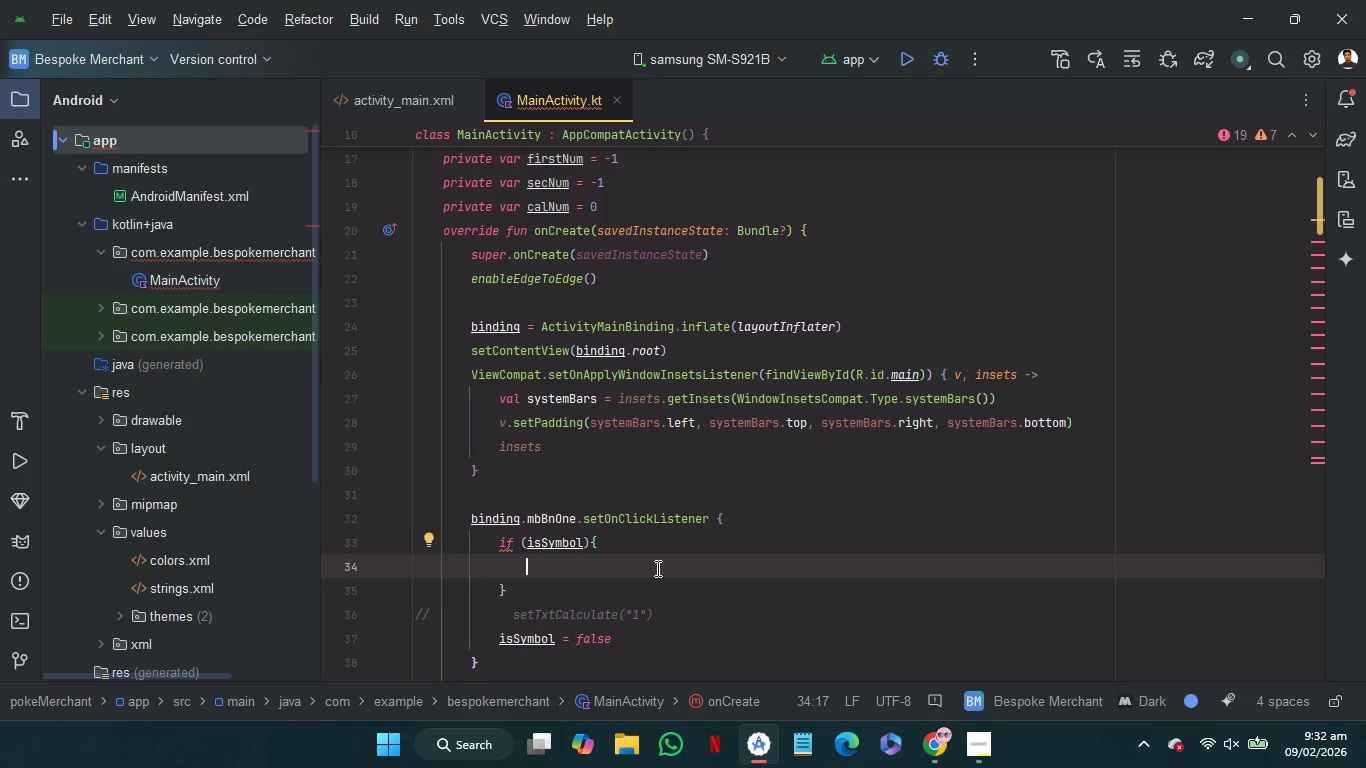 
wait(42.78)
 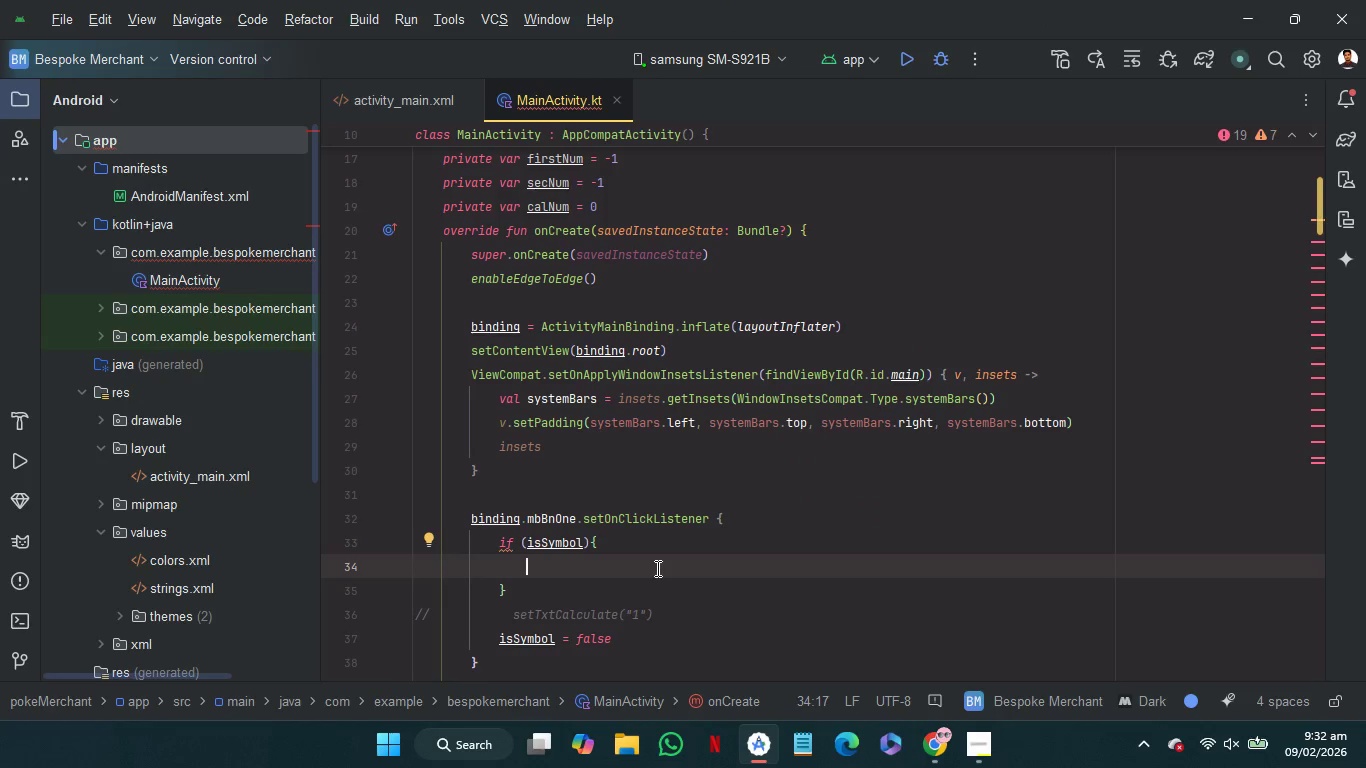 
left_click([743, 520])
 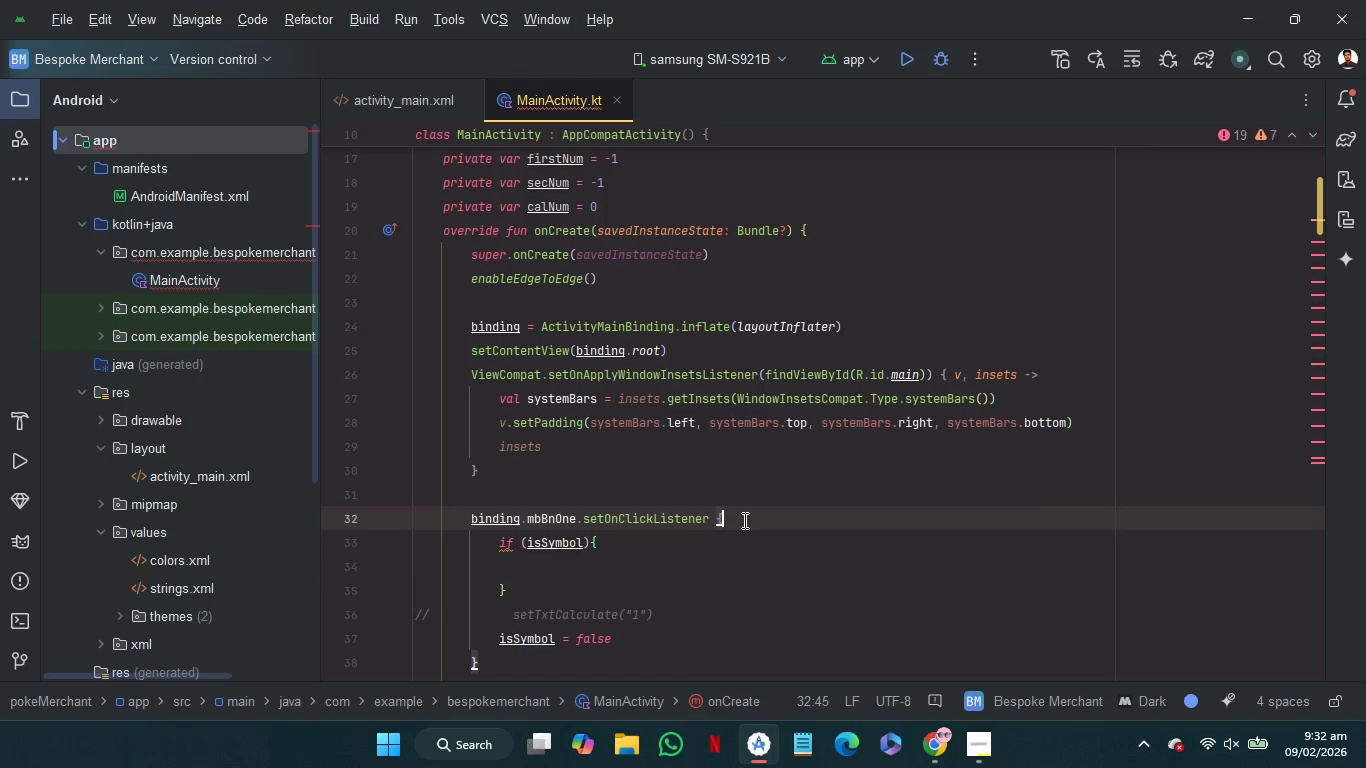 
key(Enter)
 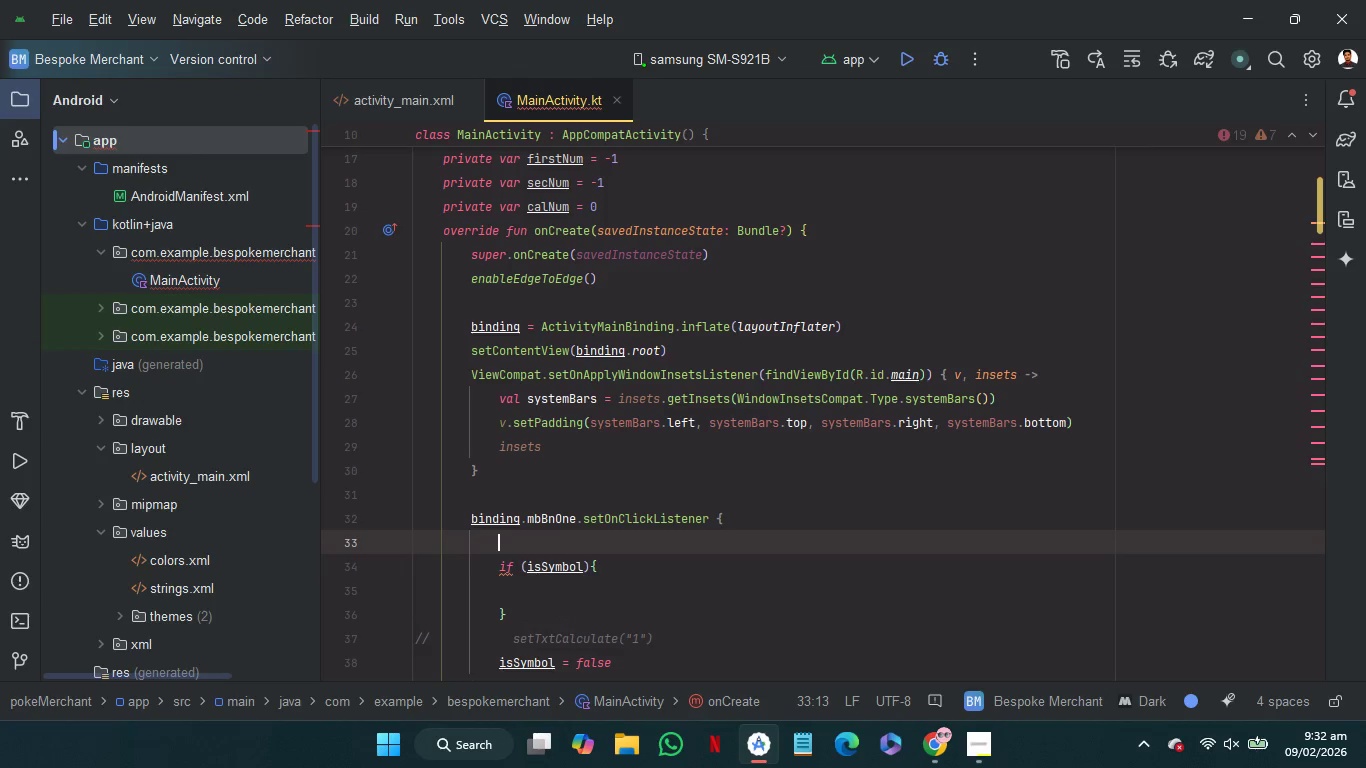 
type(val )
 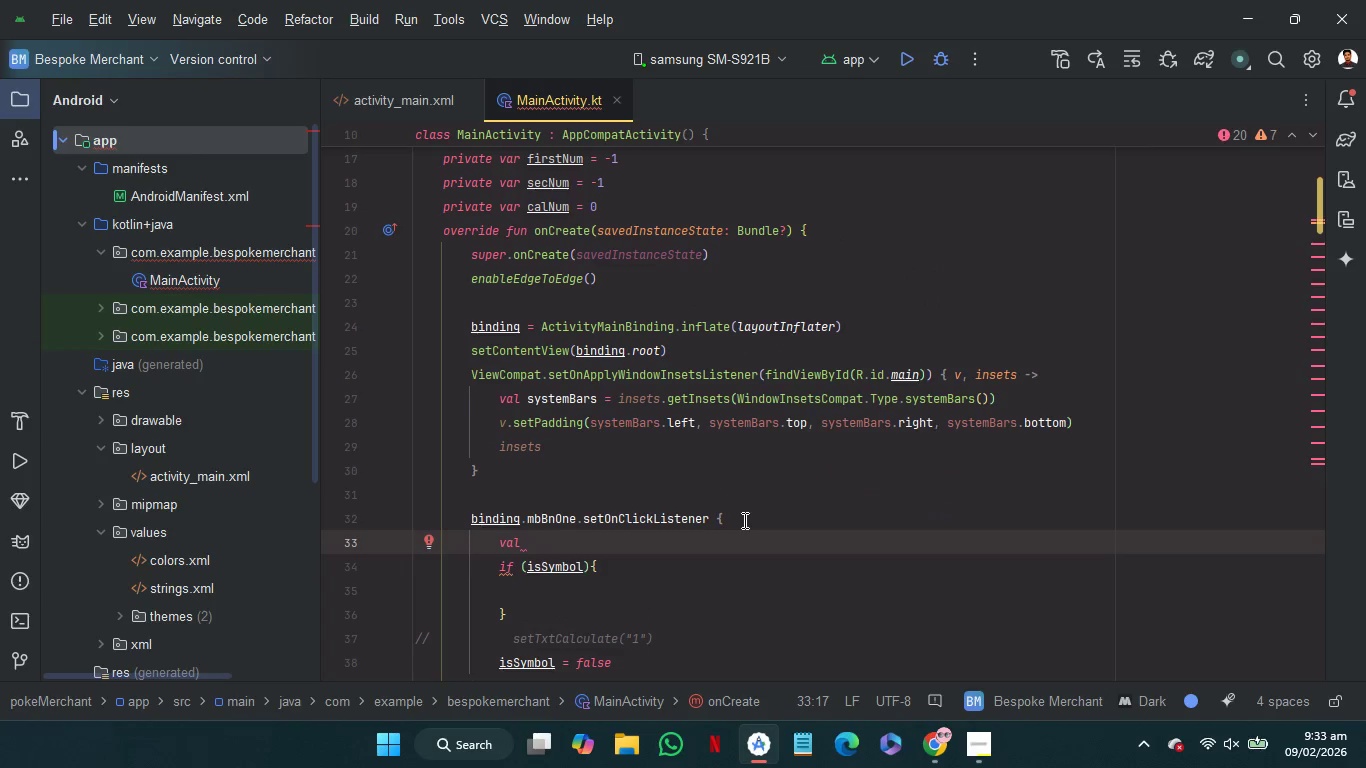 
key(Equal)
 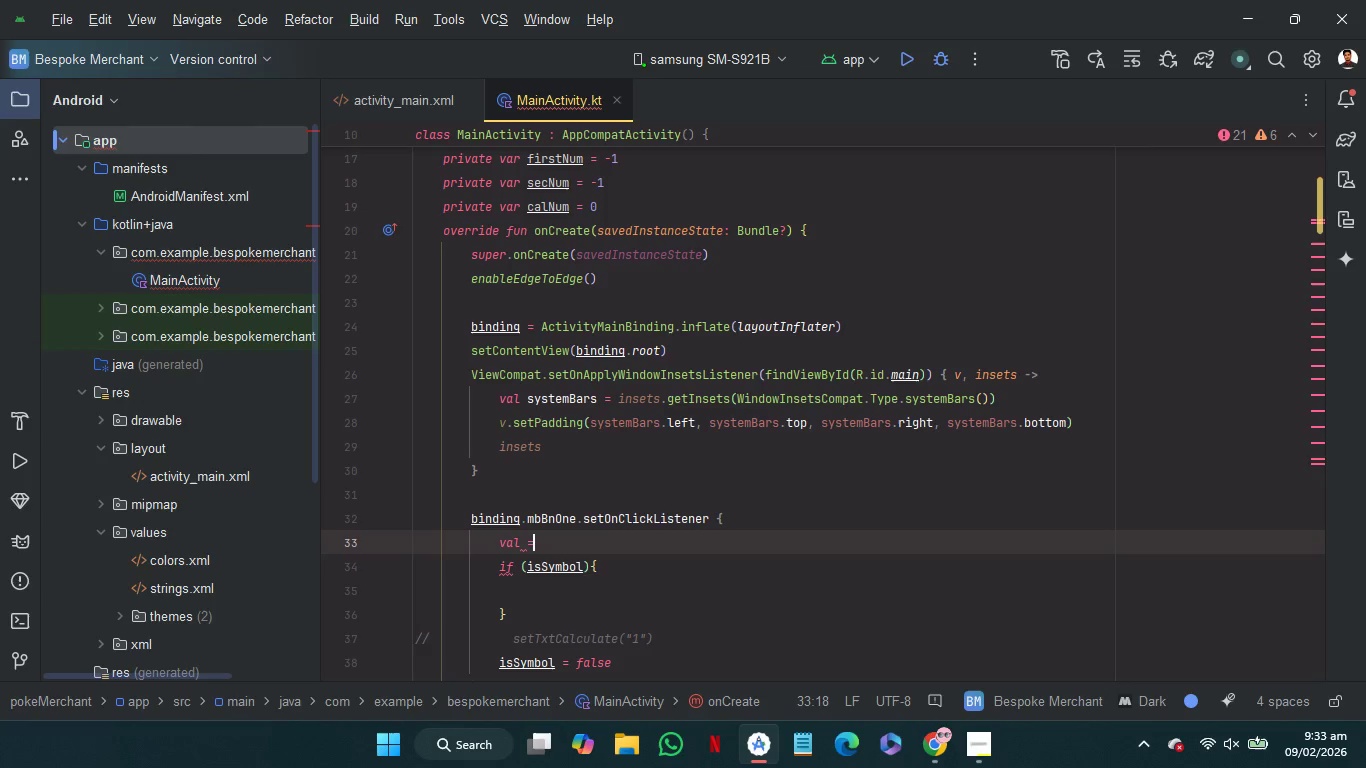 
key(Backspace)
 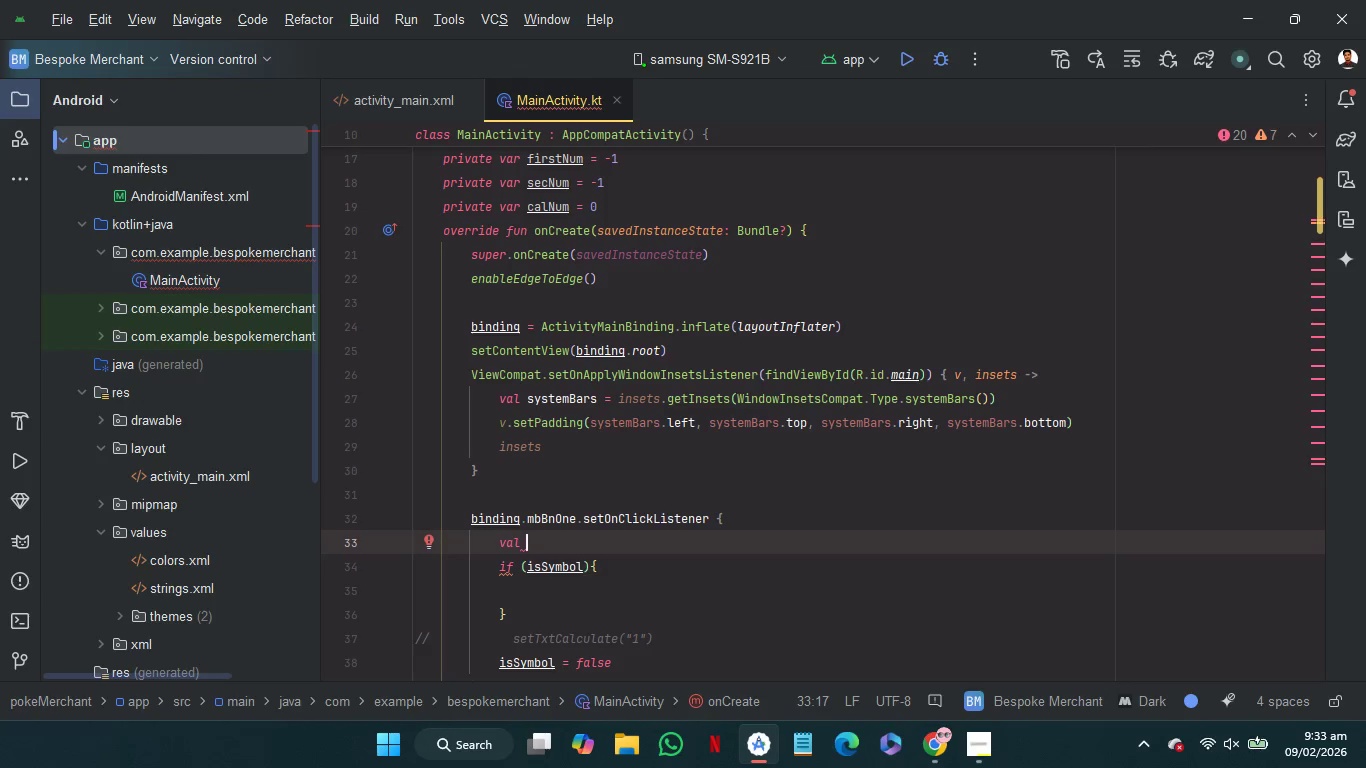 
key(I)
 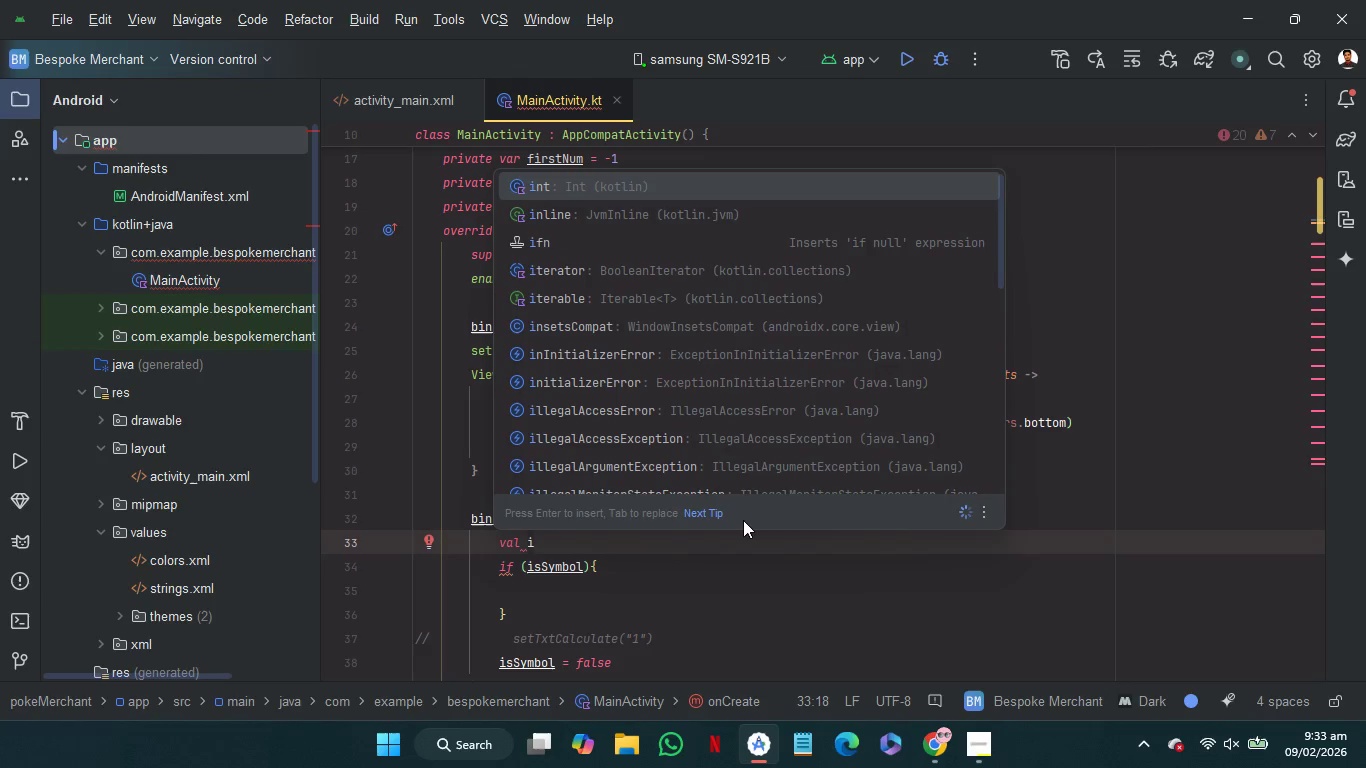 
key(Space)
 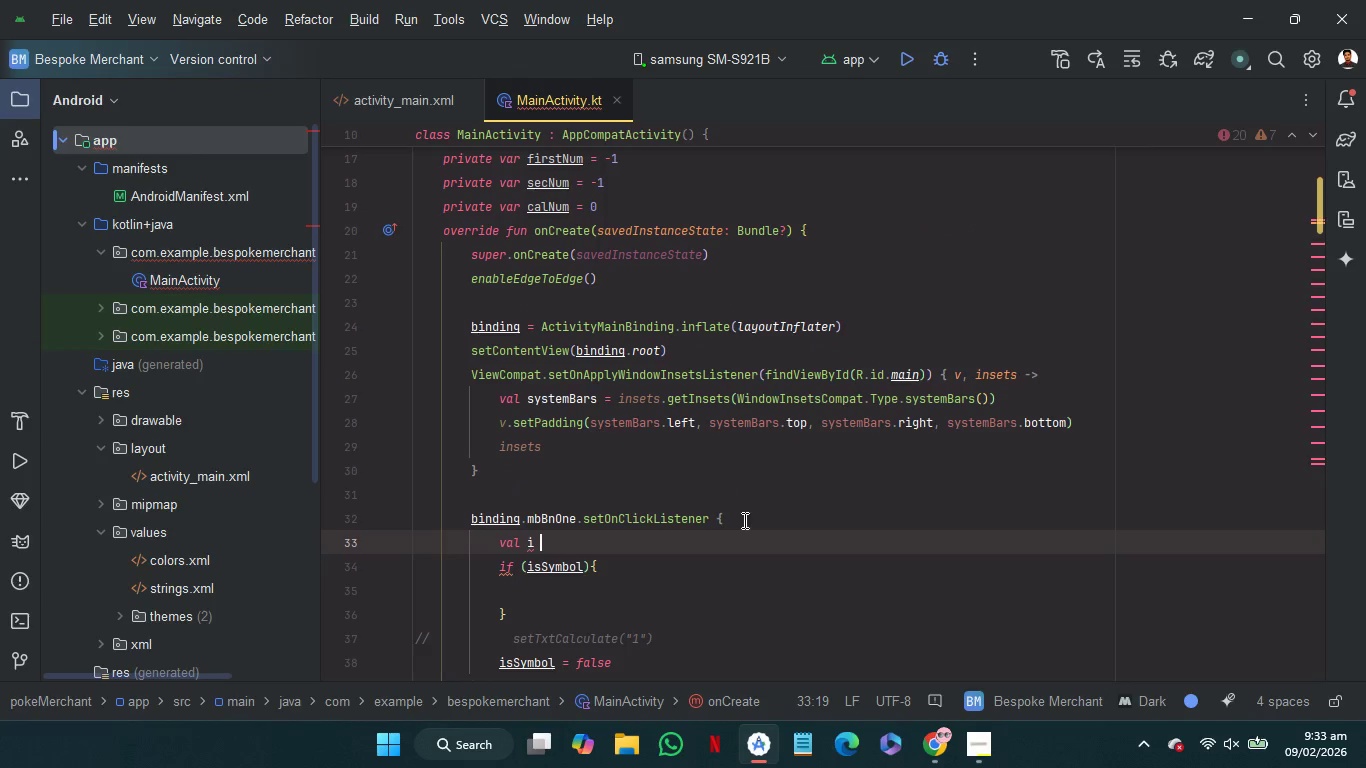 
key(Equal)
 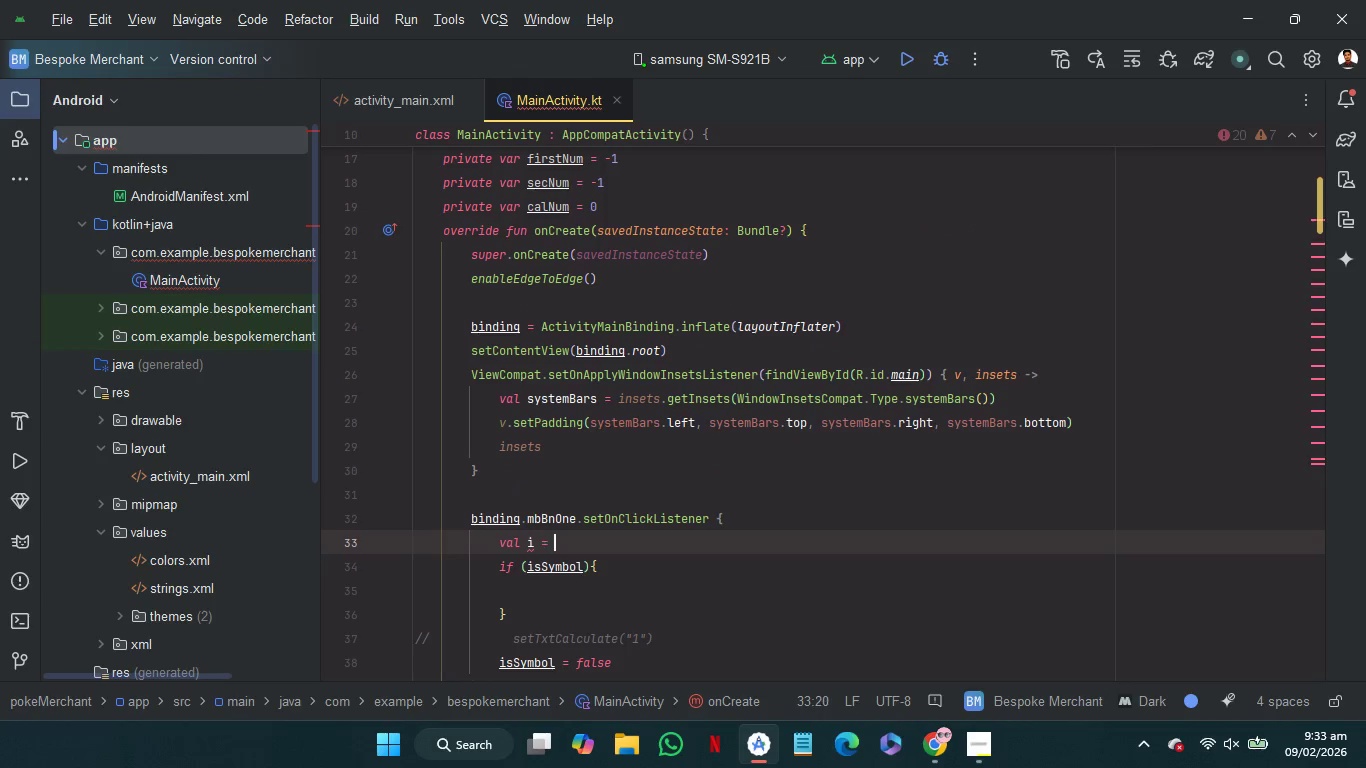 
key(Space)
 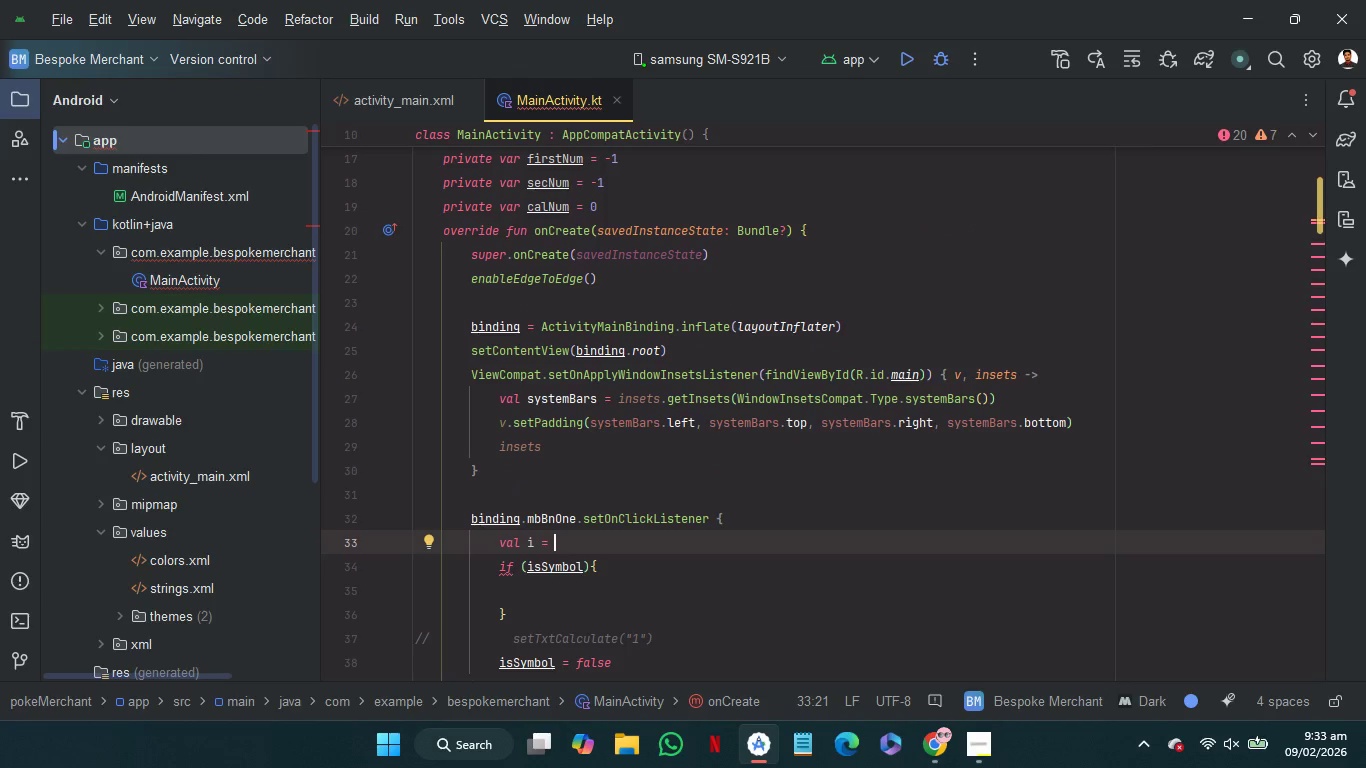 
key(Shift+Quote)
 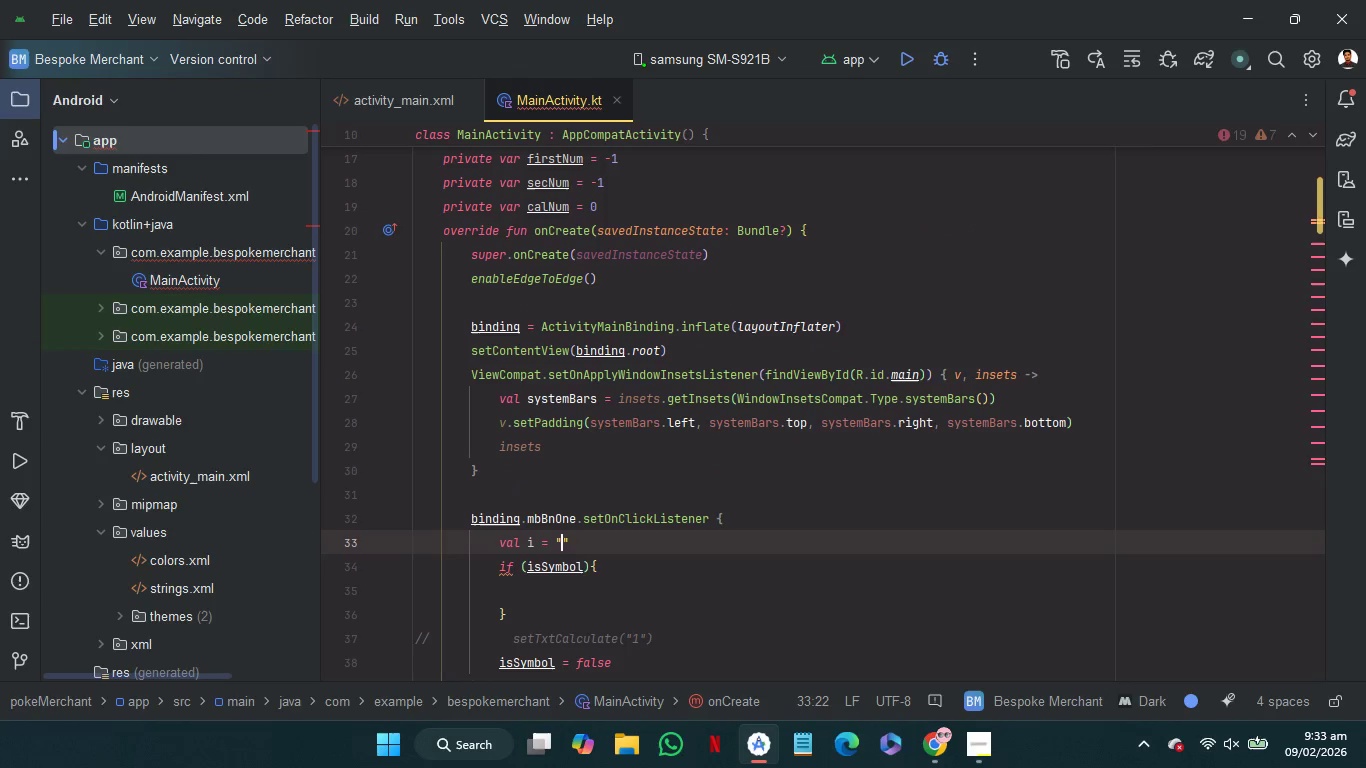 
key(1)
 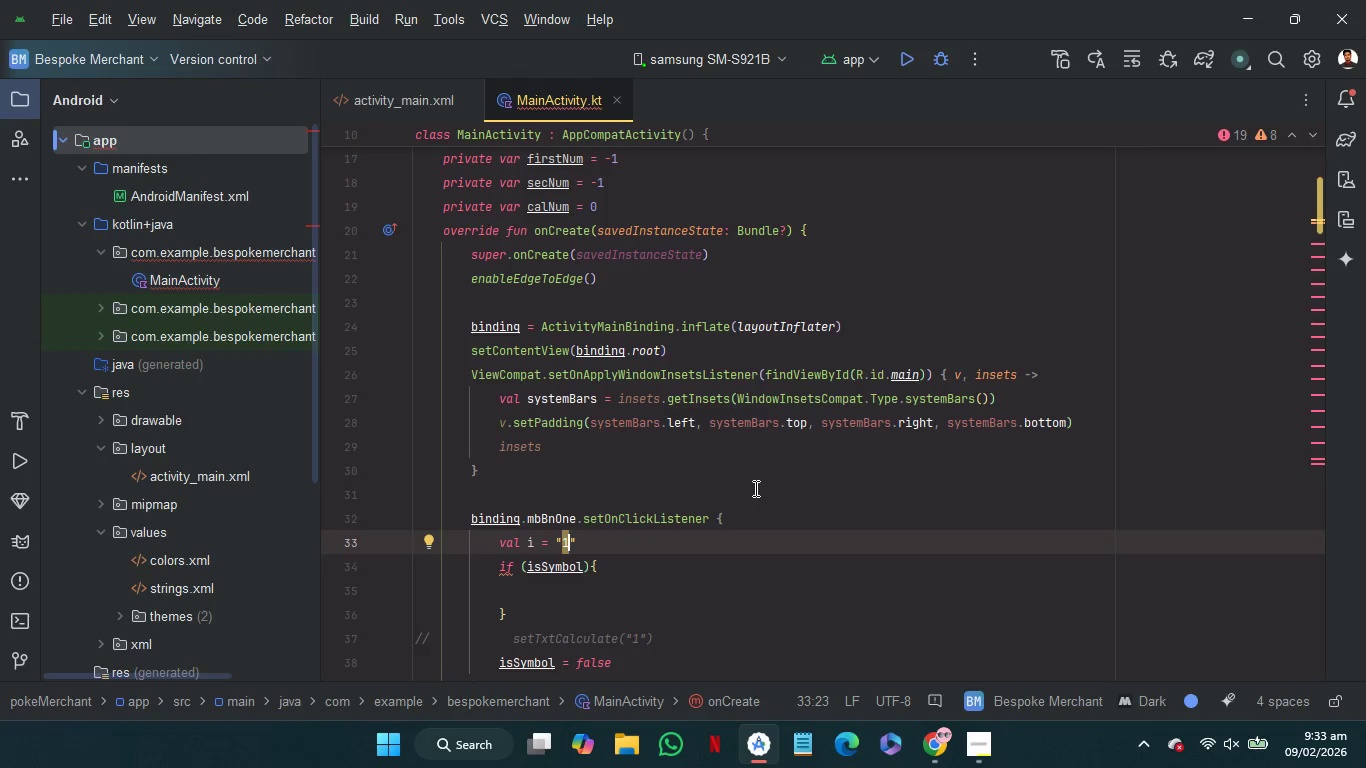 
left_click([747, 497])
 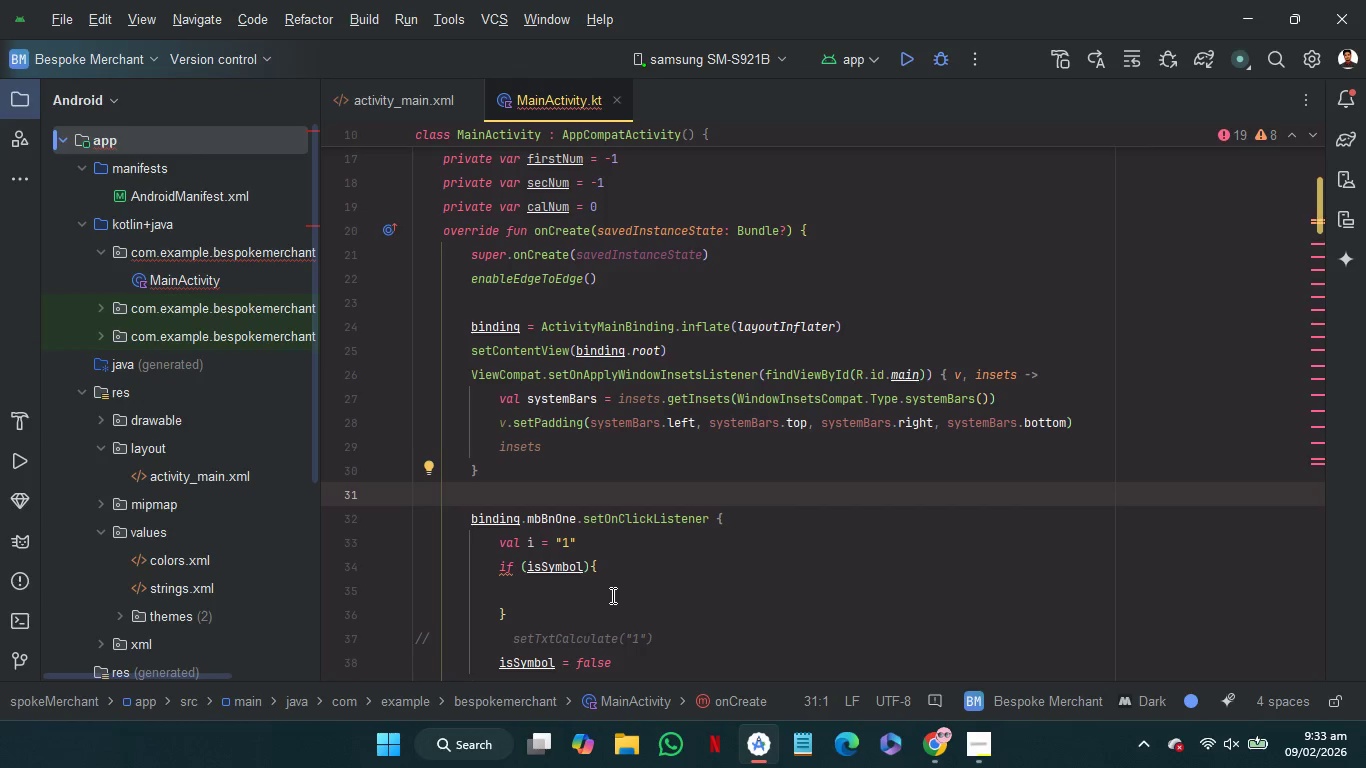 
left_click([612, 589])
 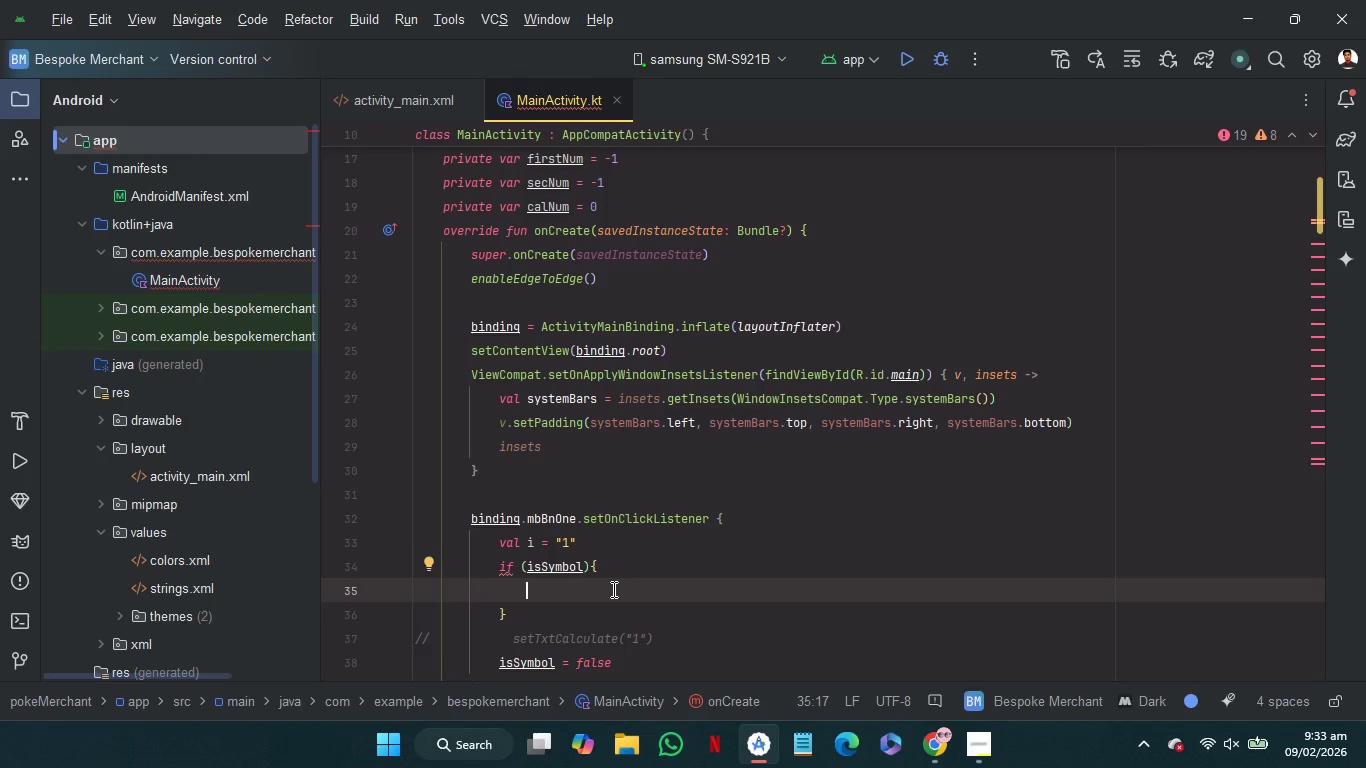 
wait(33.08)
 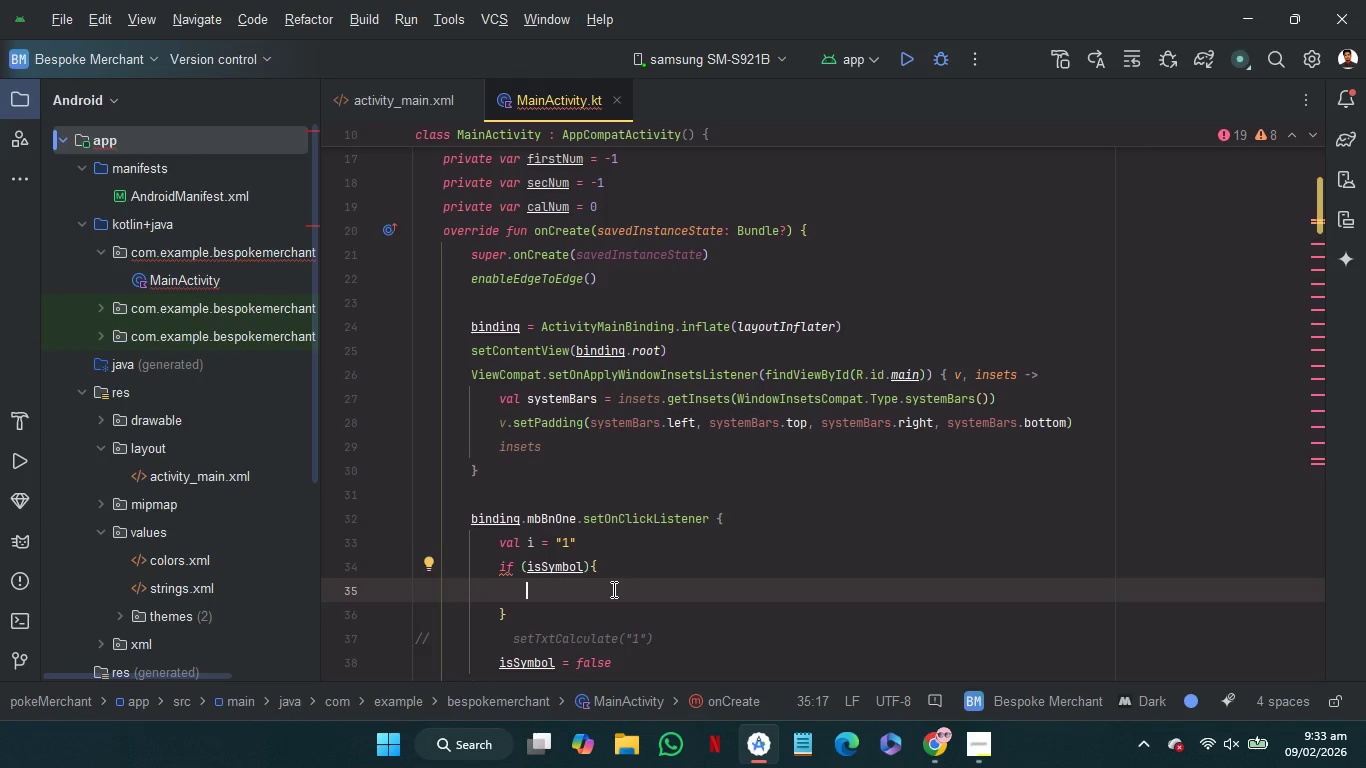 
left_click([631, 588])
 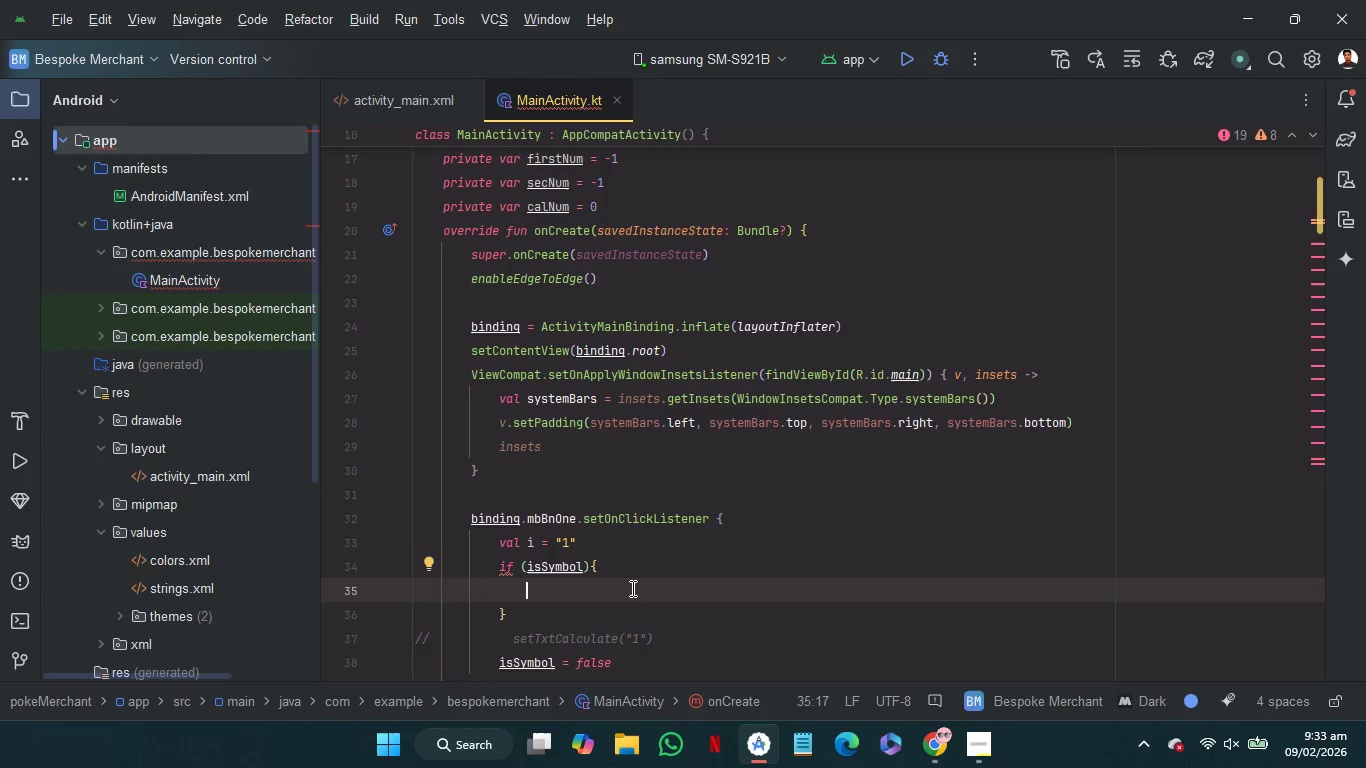 
wait(8.23)
 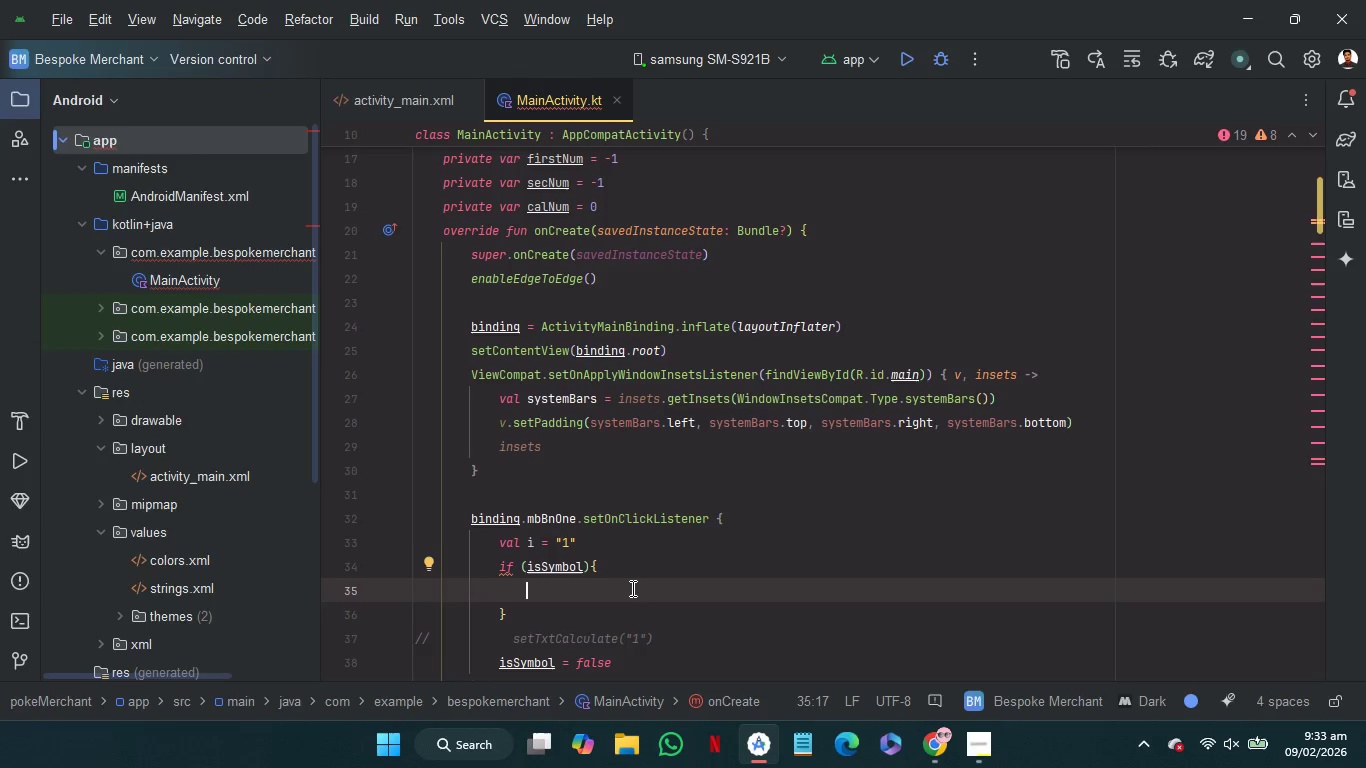 
type(fi)
 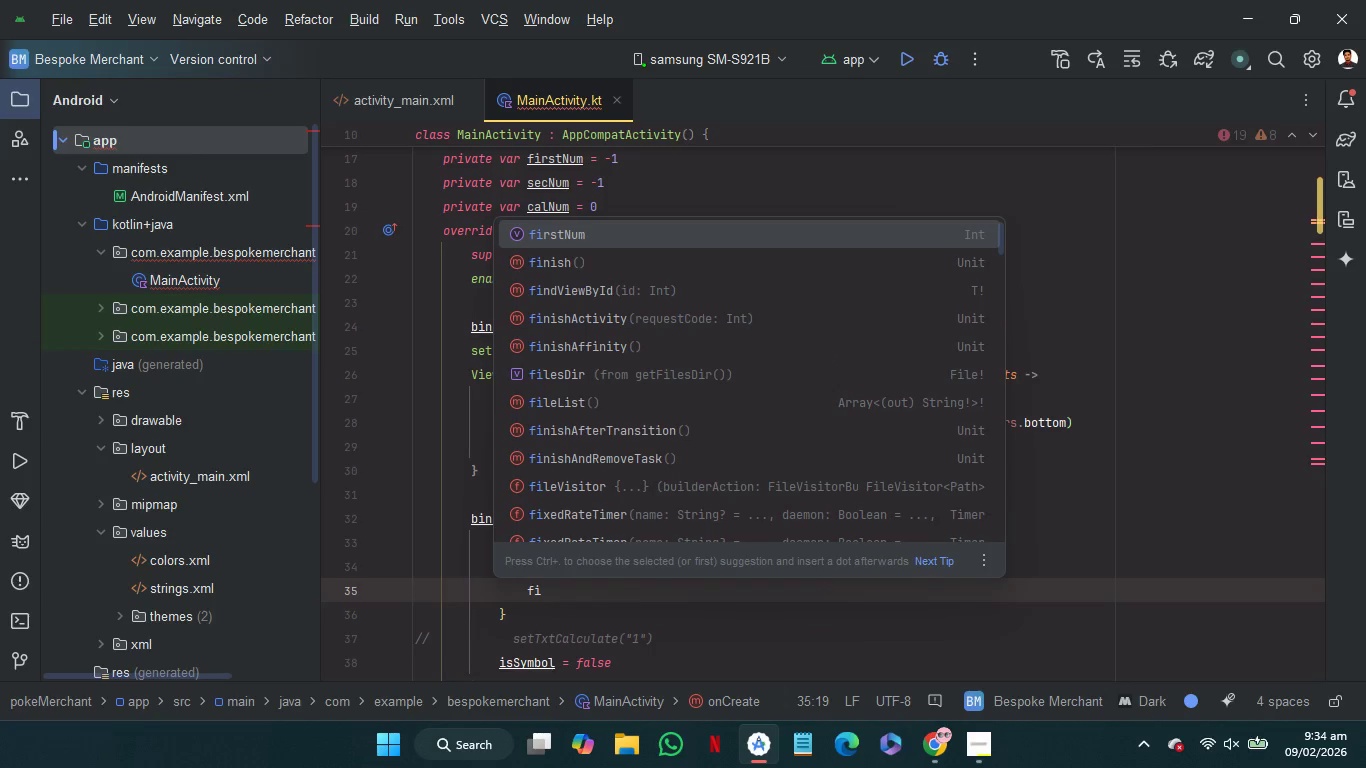 
key(Enter)
 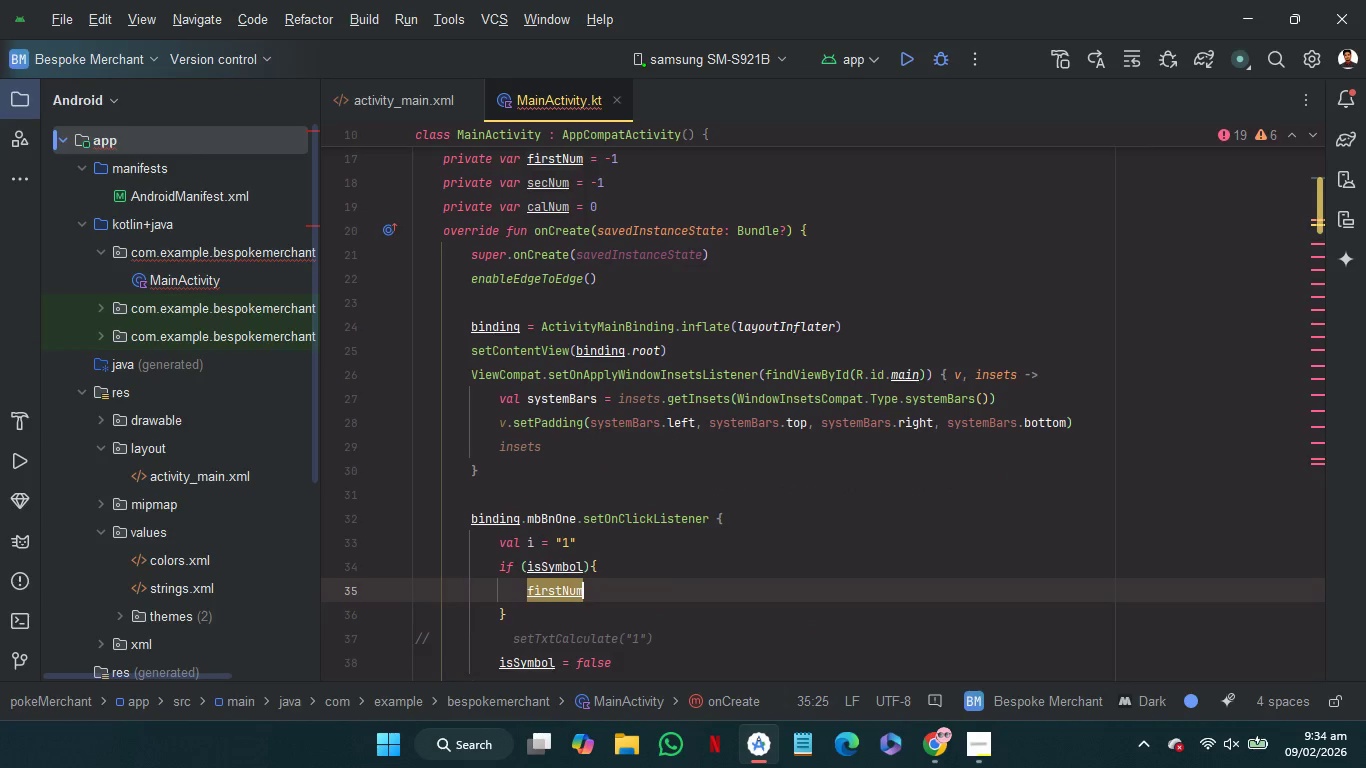 
key(Space)
 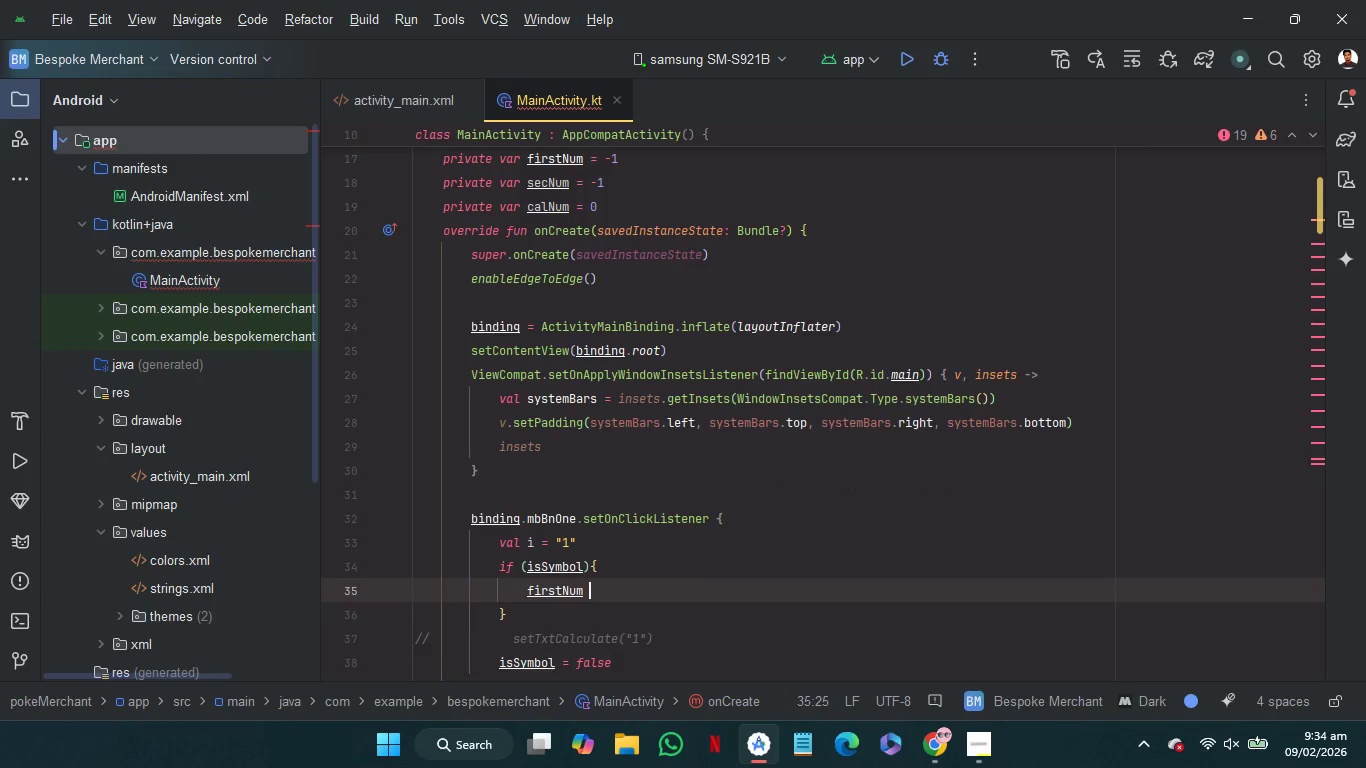 
key(Equal)
 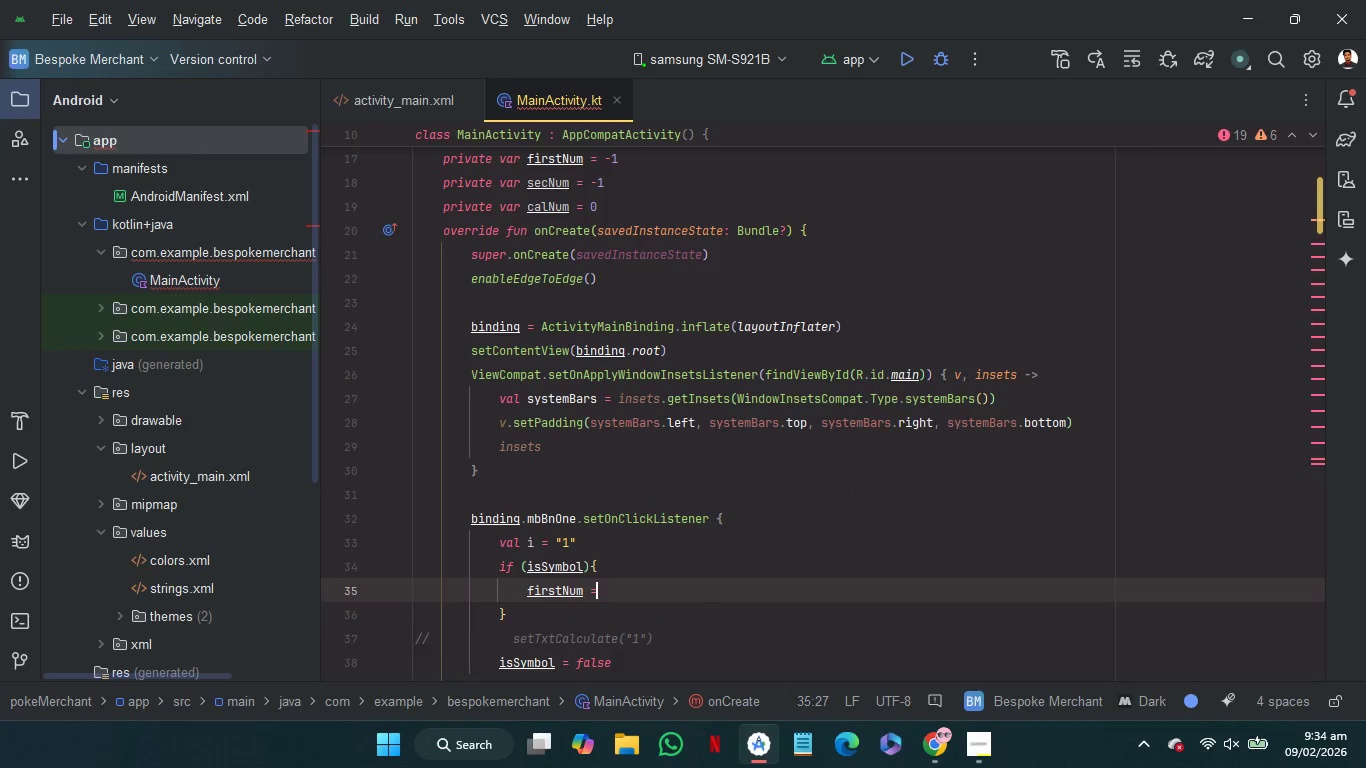 
key(Space)
 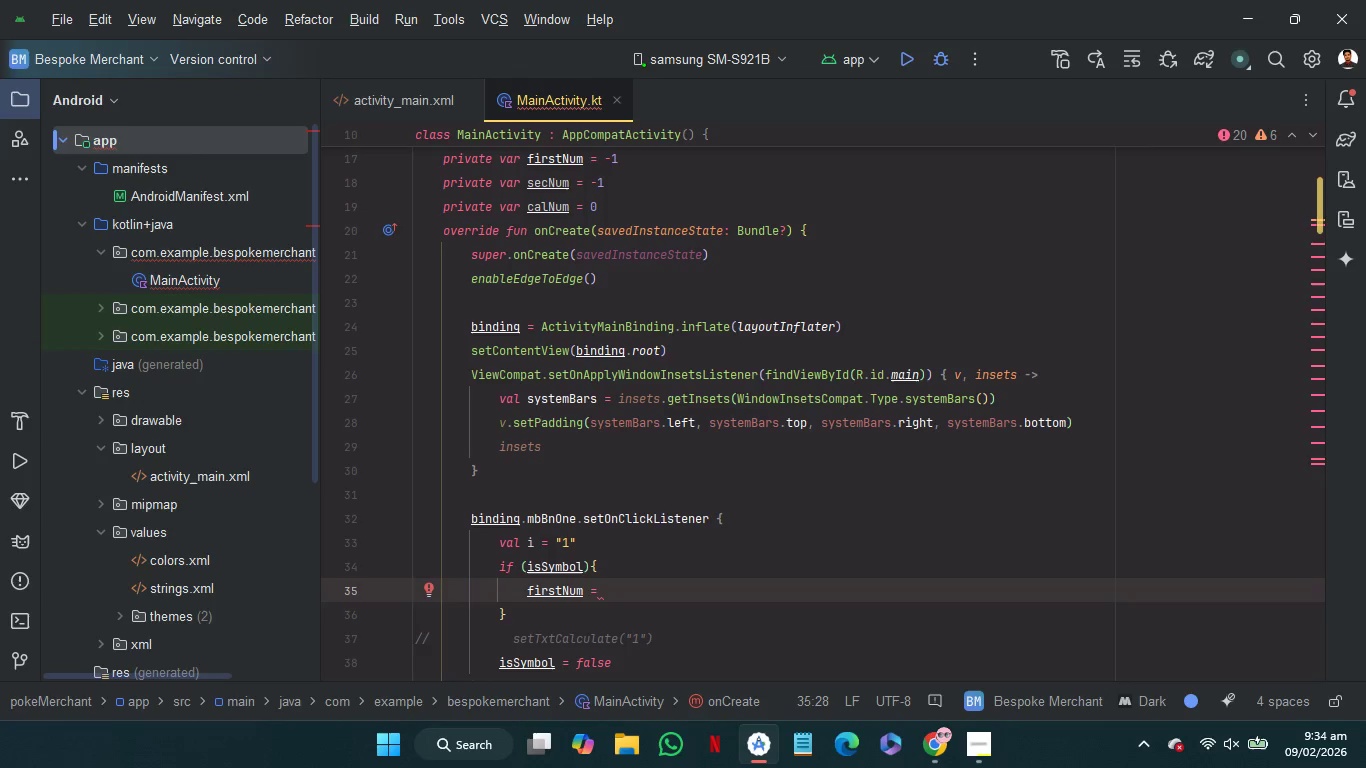 
wait(7.77)
 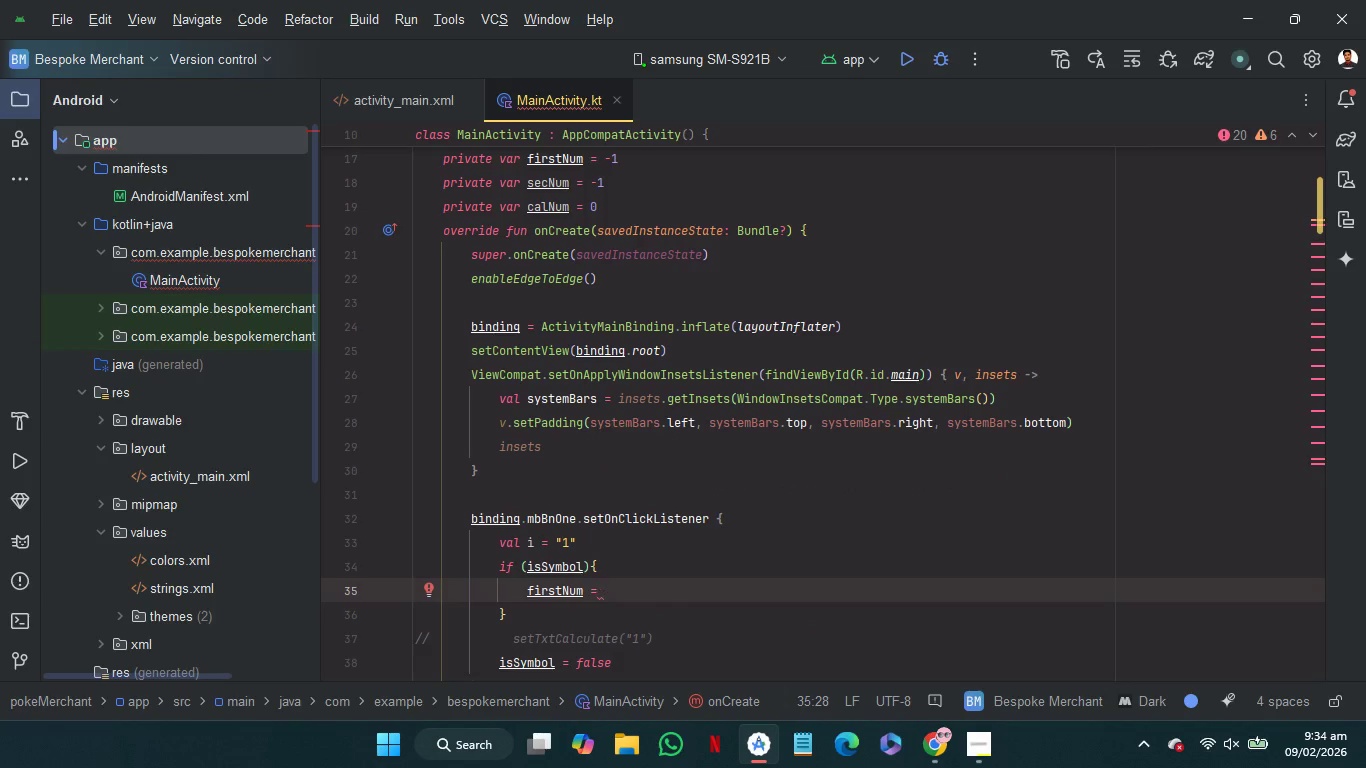 
scroll: coordinate [843, 520], scroll_direction: up, amount: 6.0
 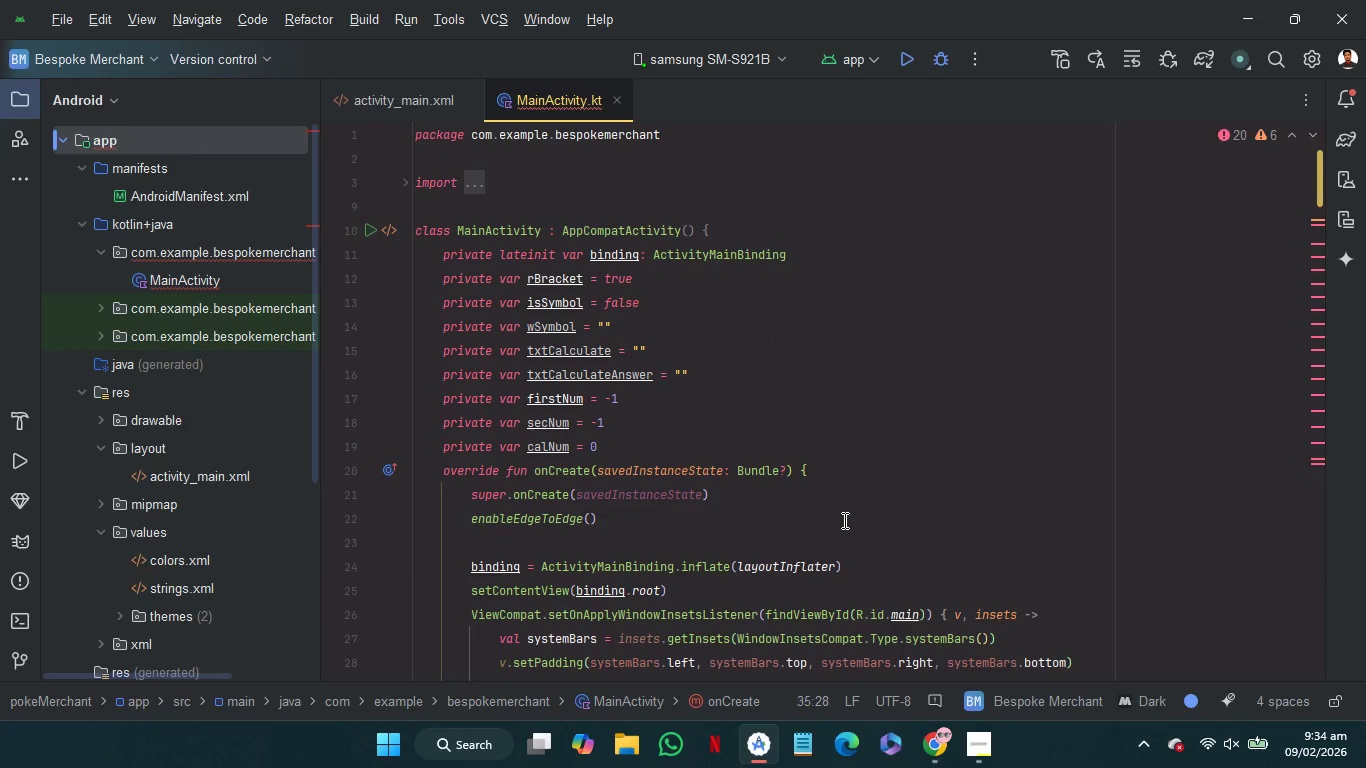 
scroll: coordinate [843, 520], scroll_direction: none, amount: 0.0
 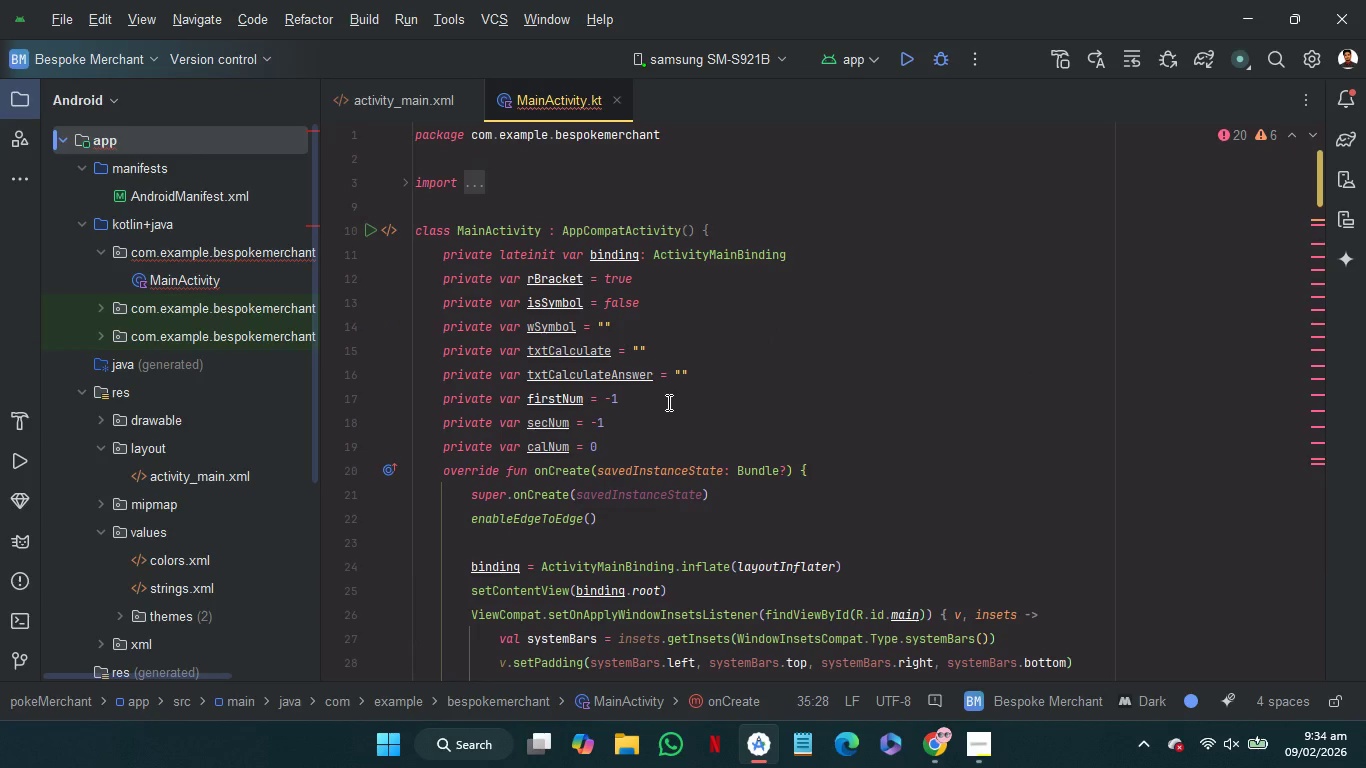 
left_click([667, 402])
 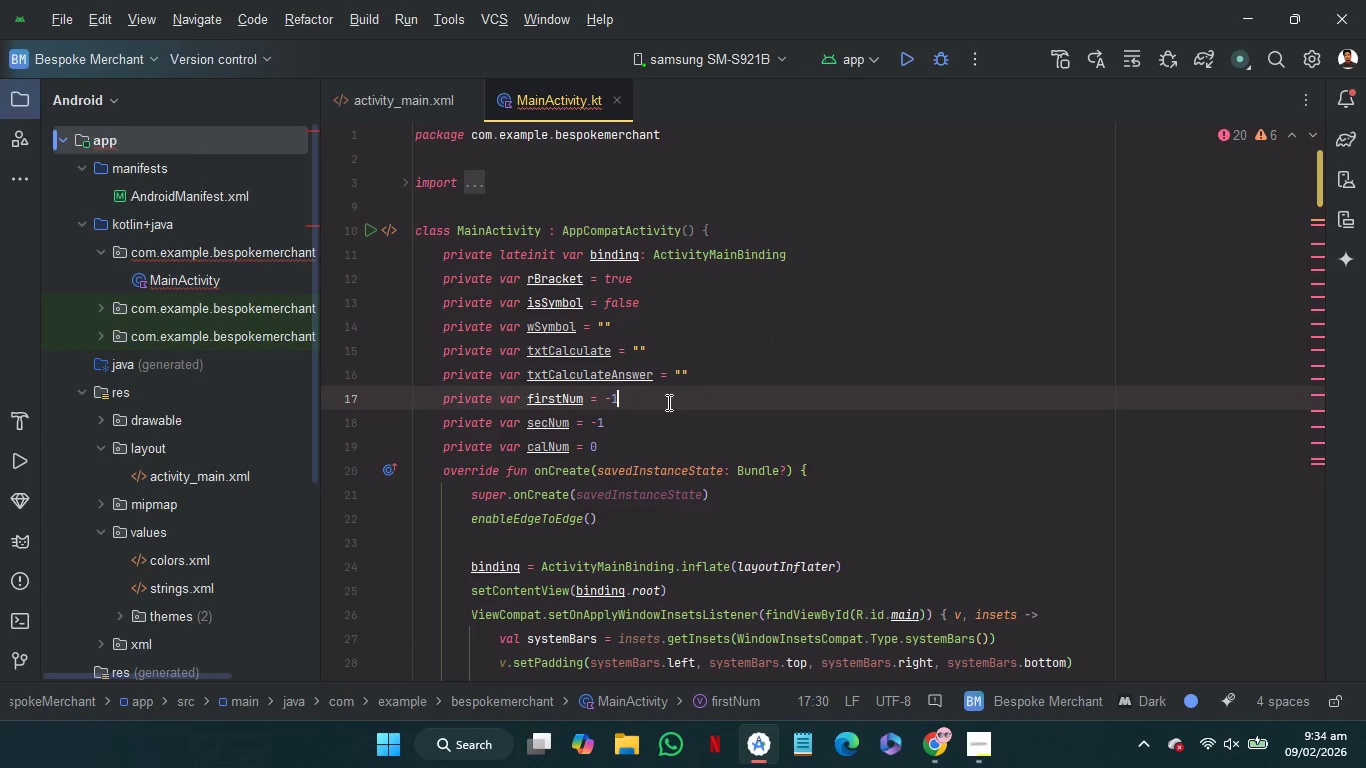 
key(Backspace)
 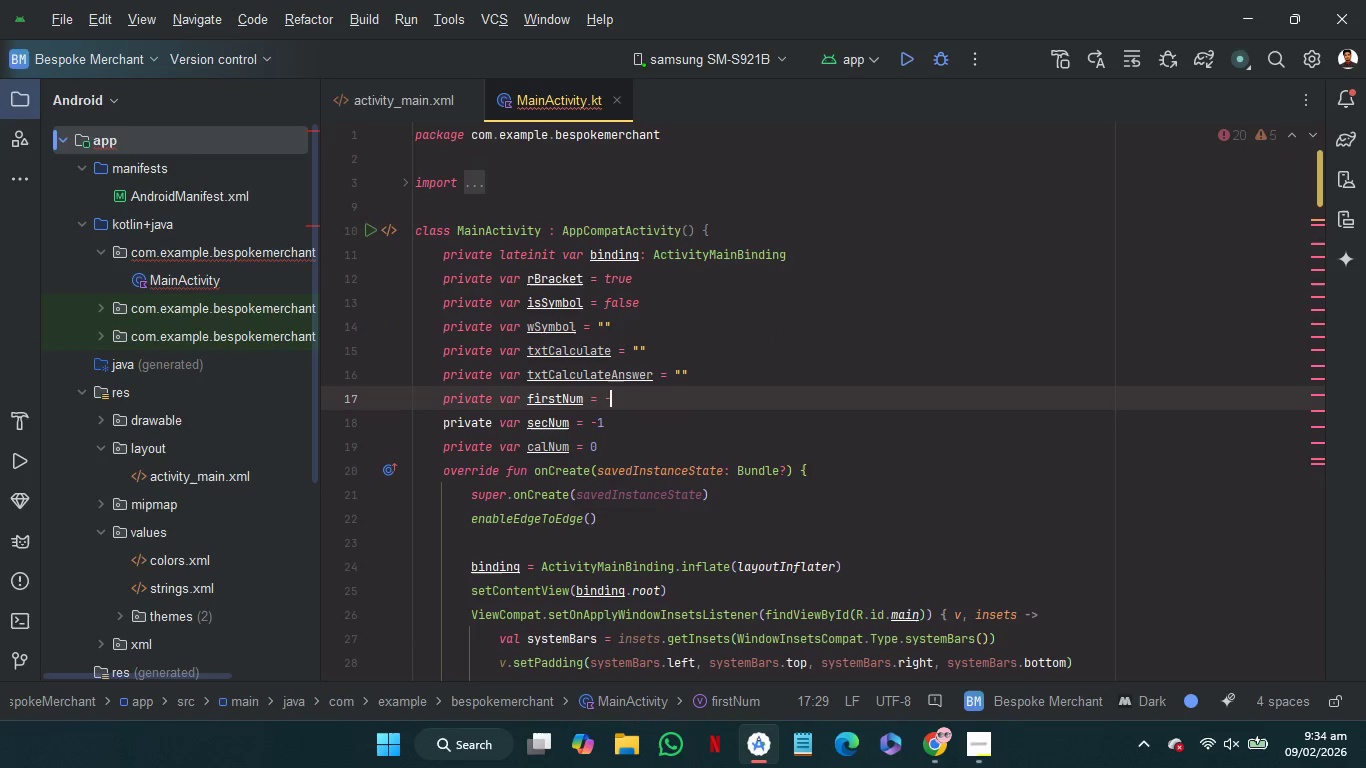 
key(Backspace)
 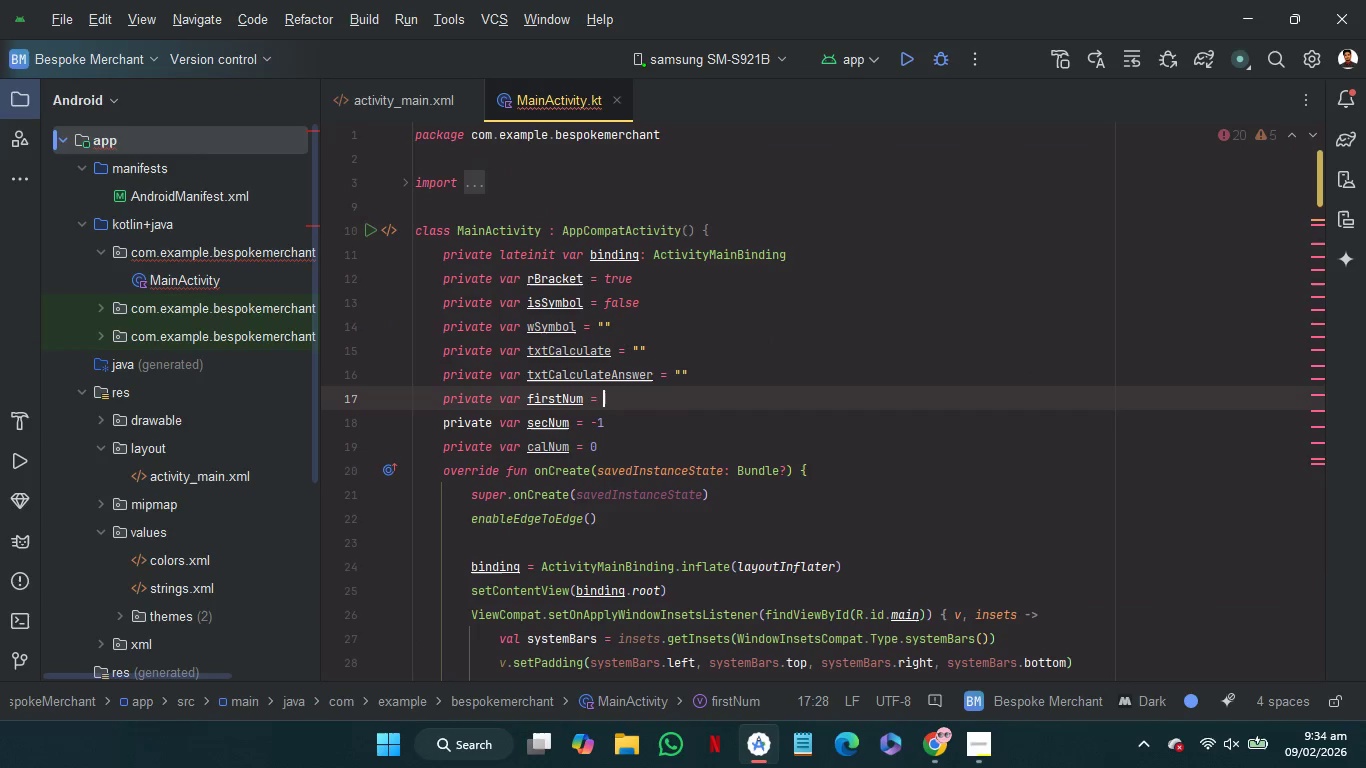 
key(Shift+Quote)
 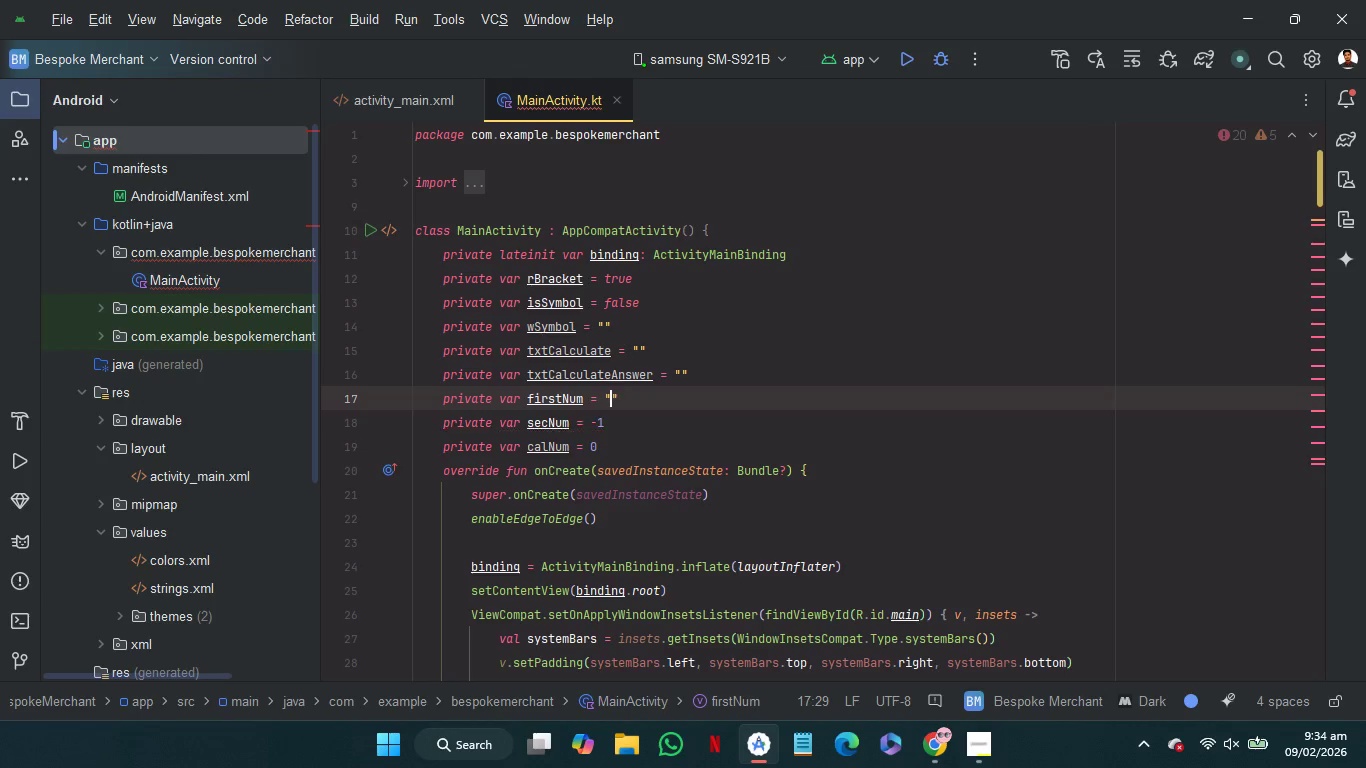 
key(ArrowDown)
 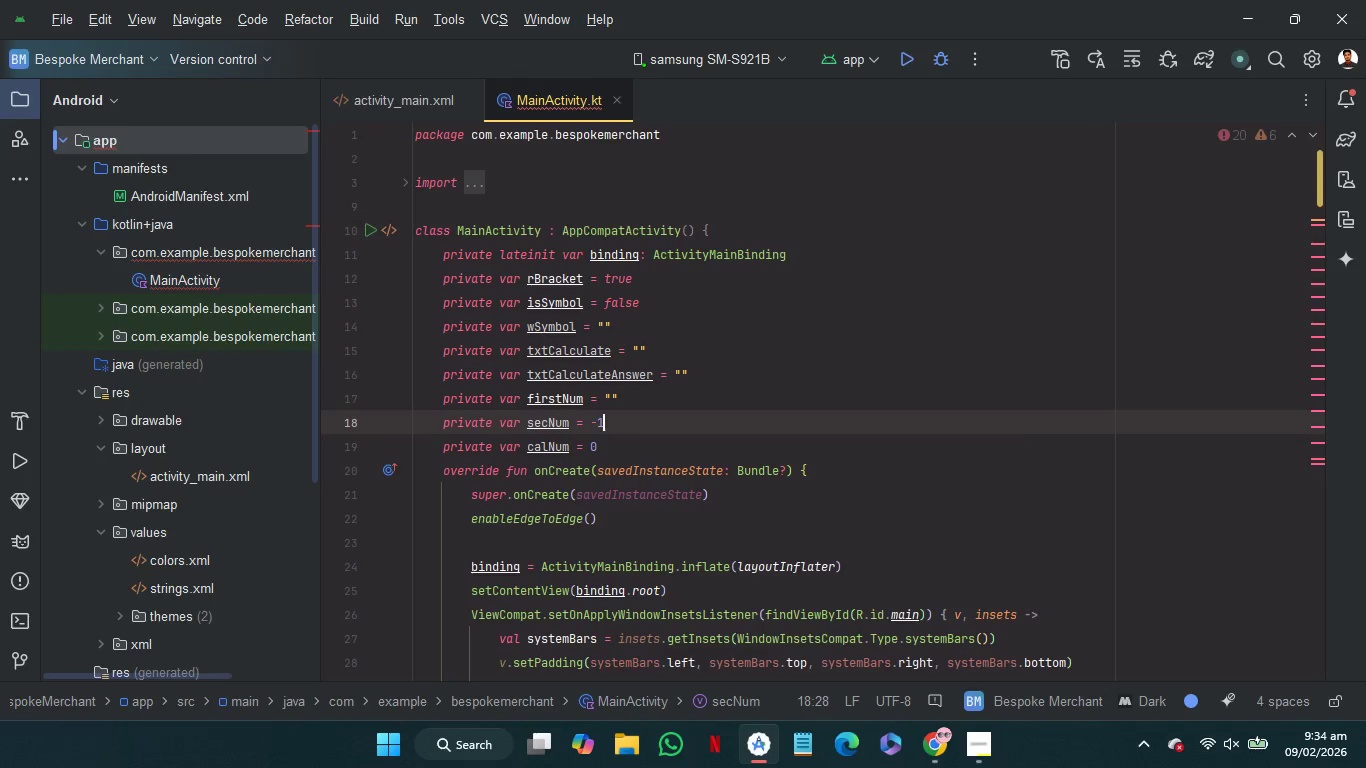 
key(Backspace)
 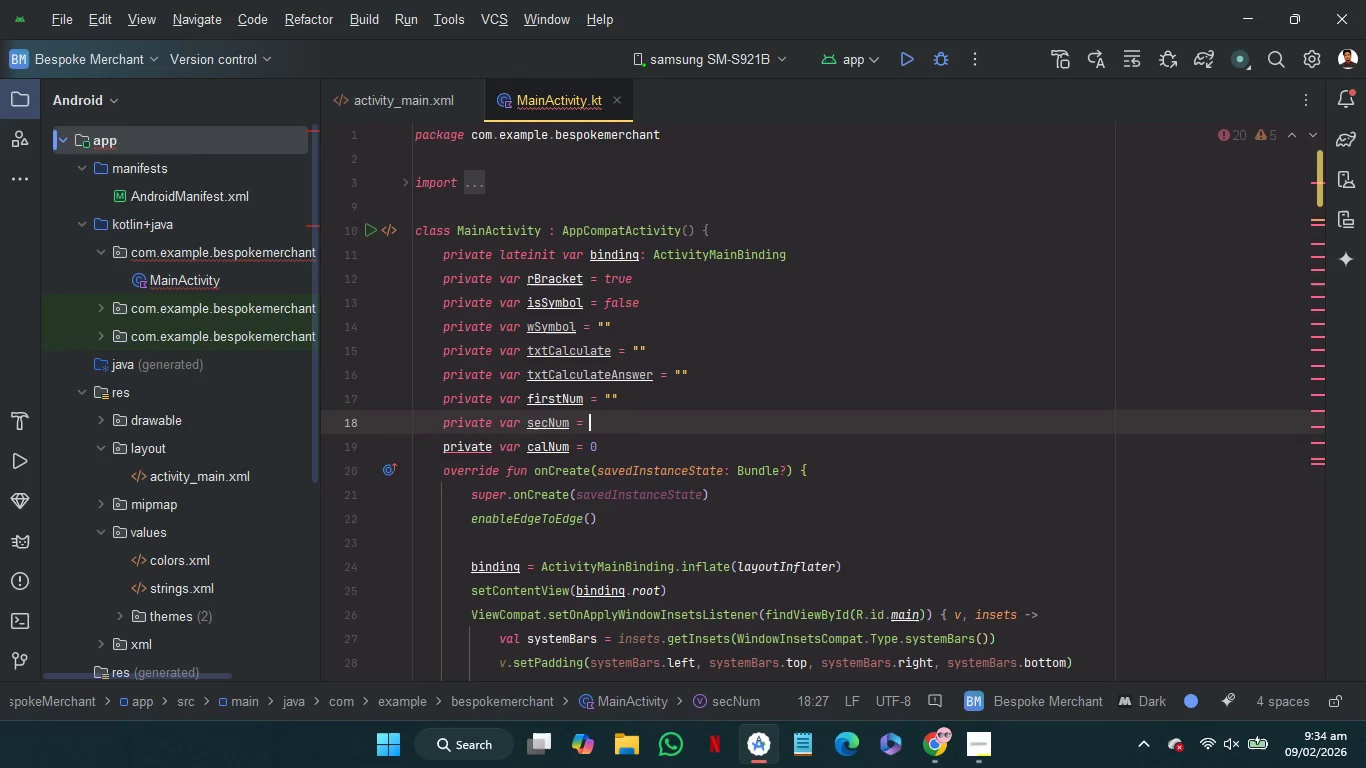 
key(Backspace)
 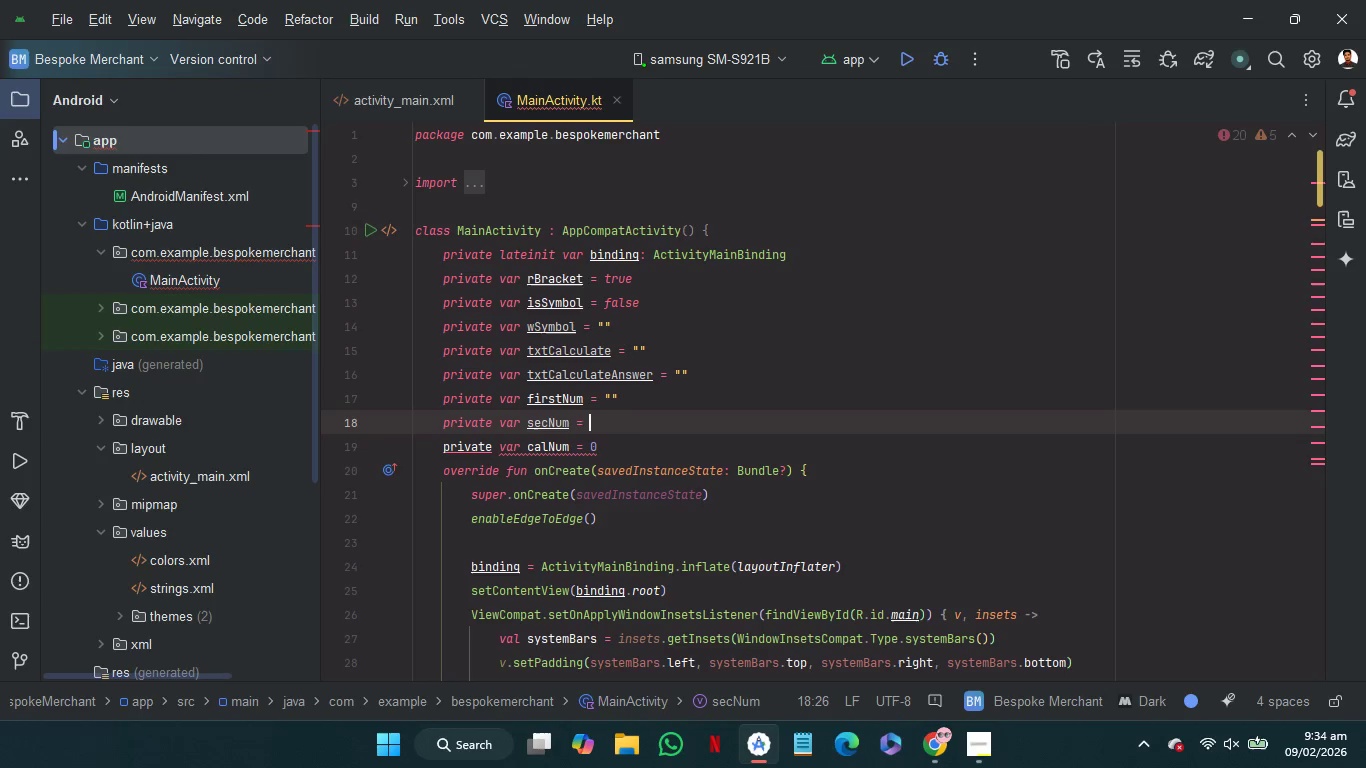 
key(Shift+Quote)
 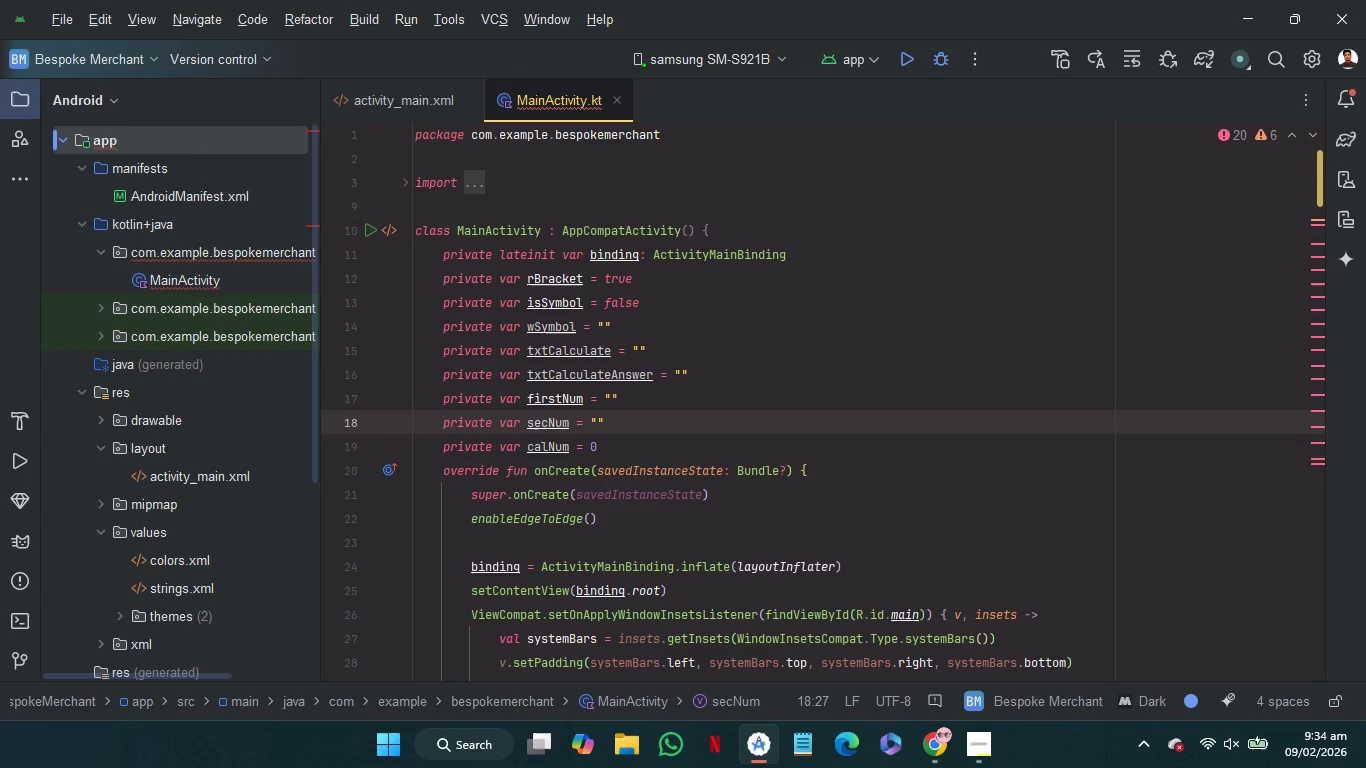 
key(ArrowDown)
 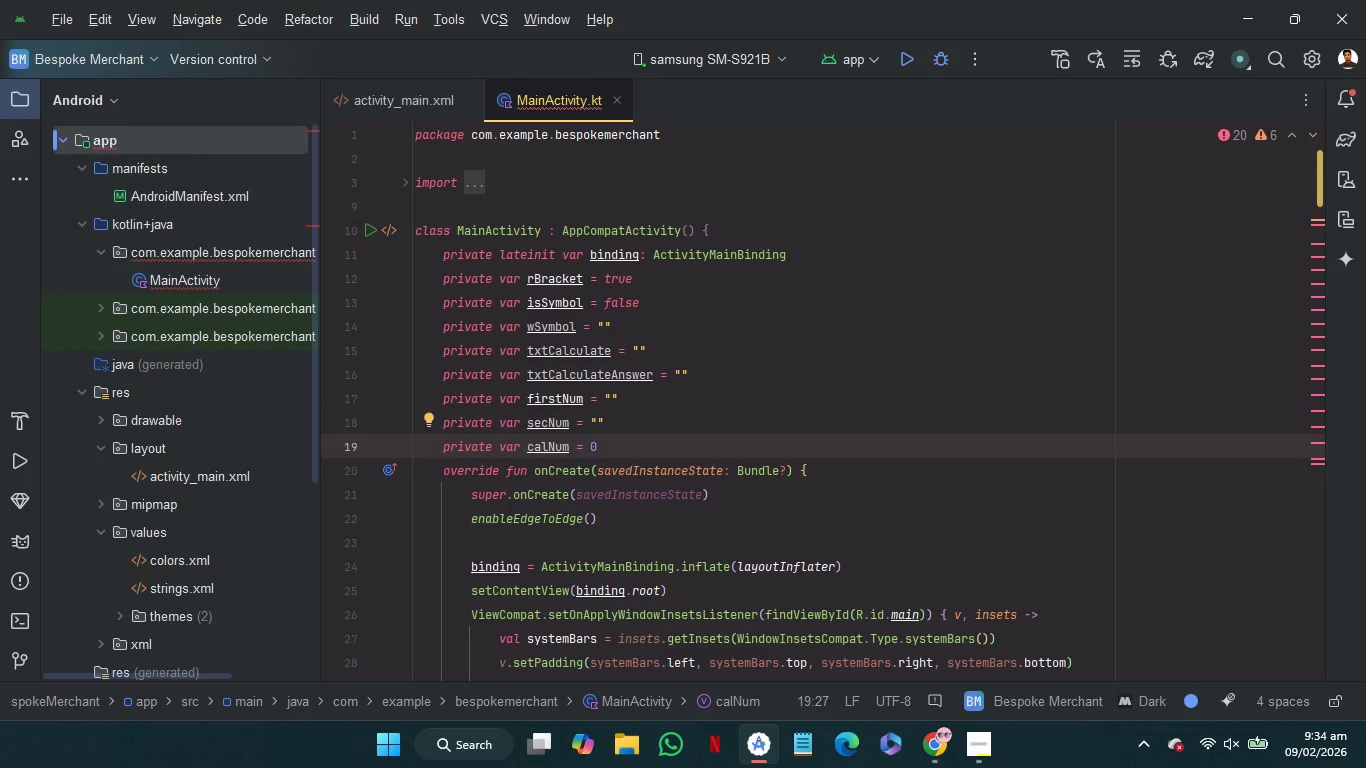 
key(Backspace)
 